 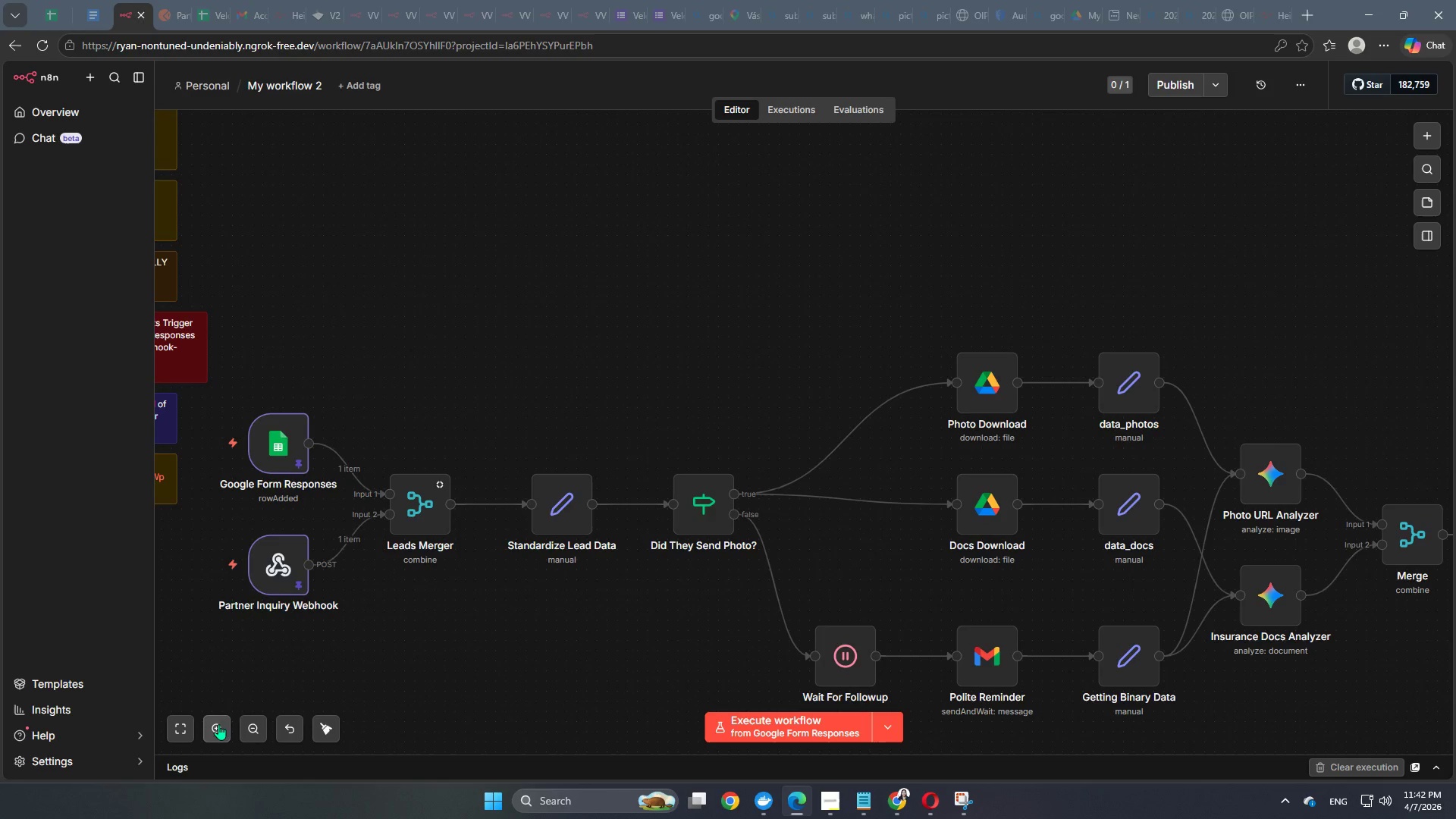 
triple_click([218, 724])
 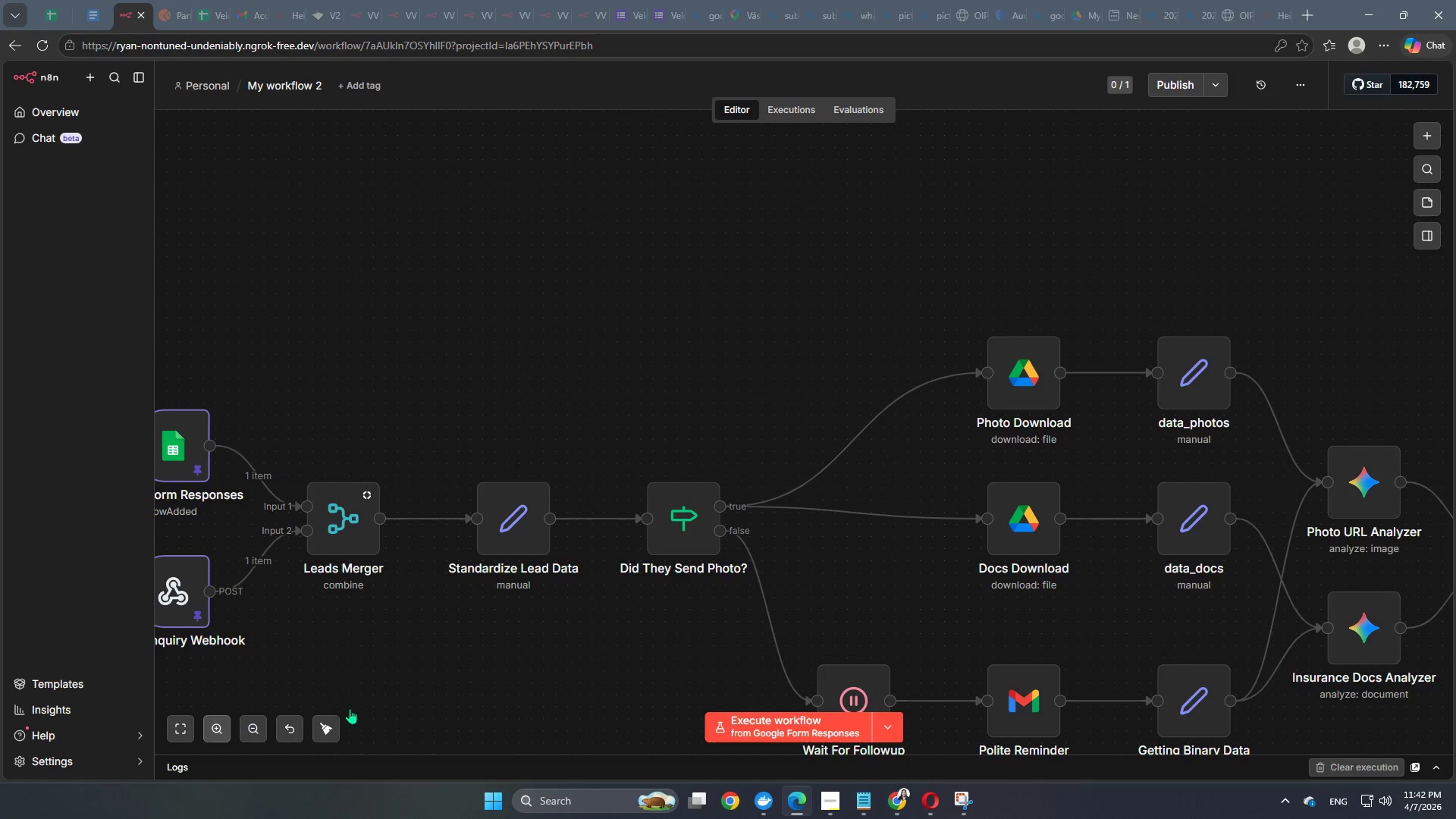 
hold_key(key=Space, duration=0.95)
 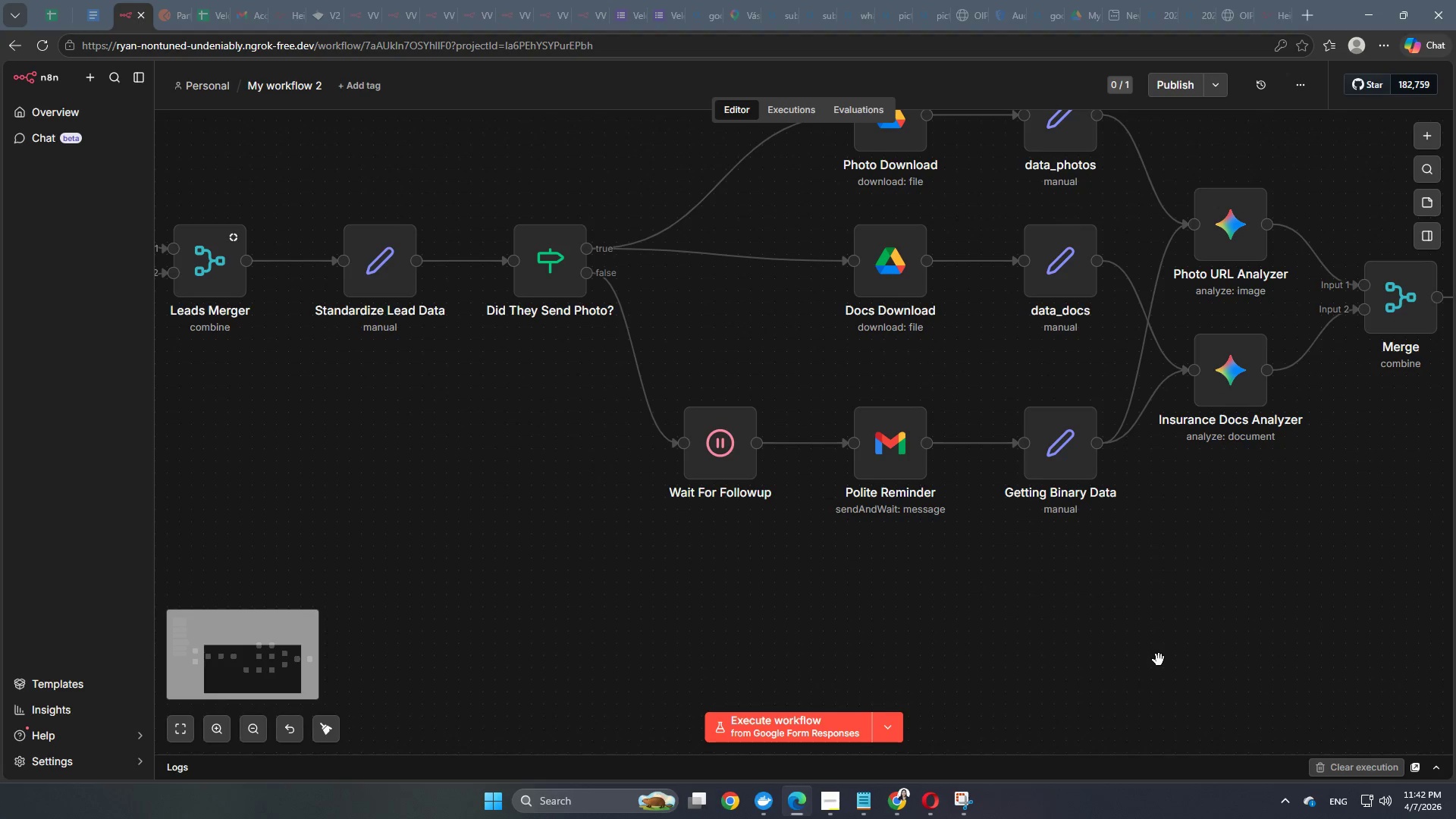 
left_click_drag(start_coordinate=[545, 668], to_coordinate=[412, 410])
 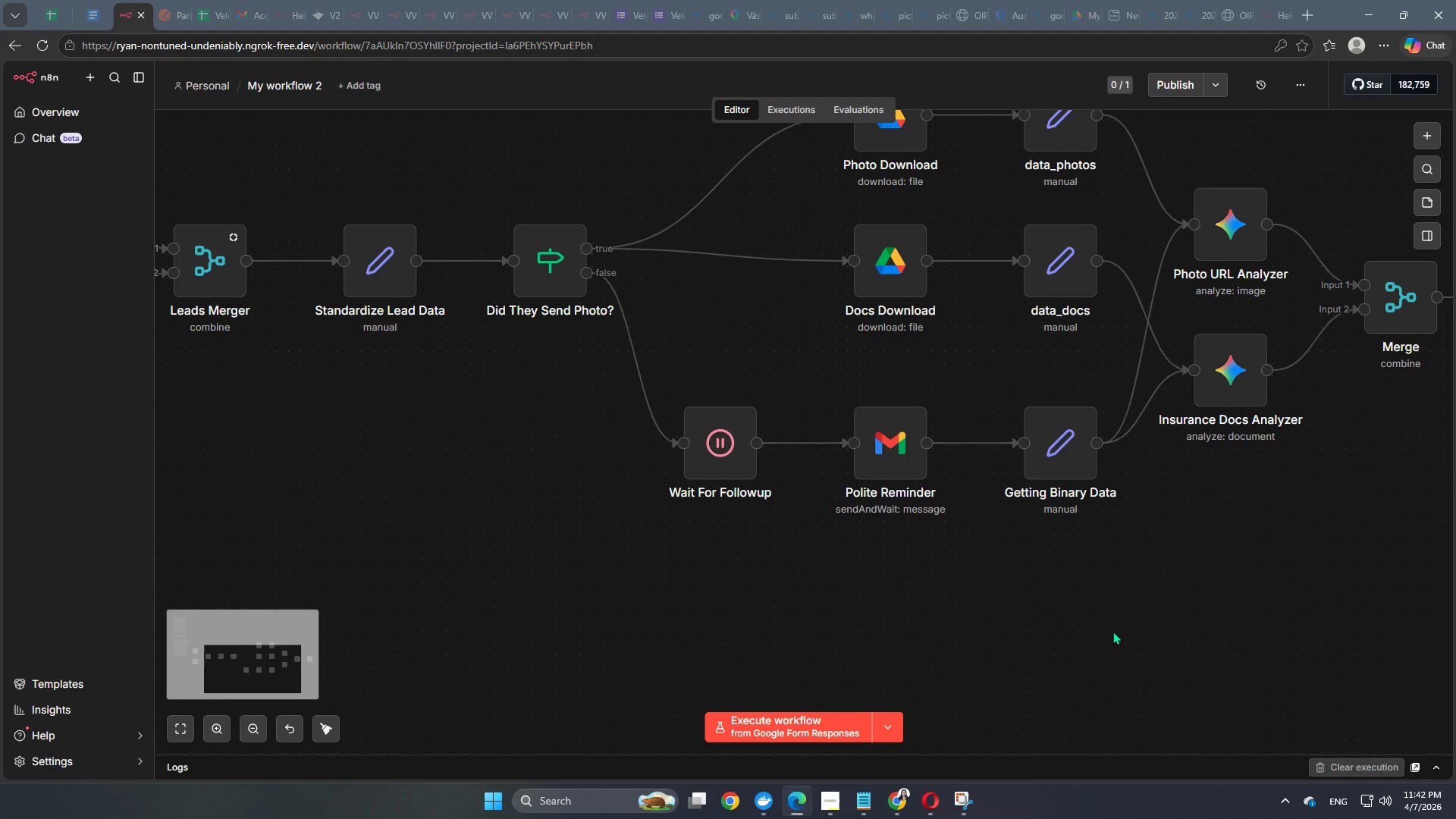 
hold_key(key=Space, duration=0.97)
 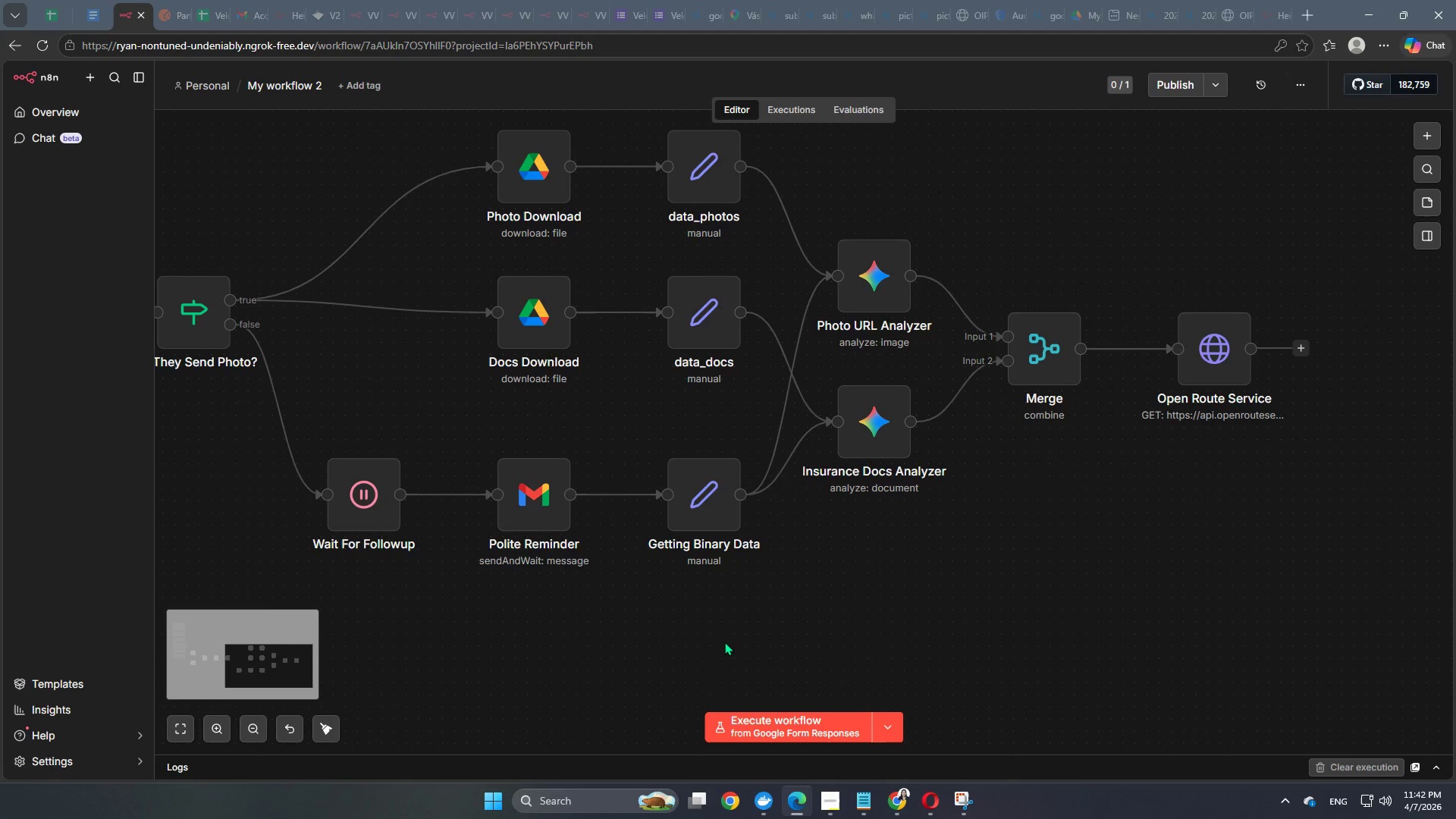 
left_click_drag(start_coordinate=[1167, 657], to_coordinate=[811, 709])
 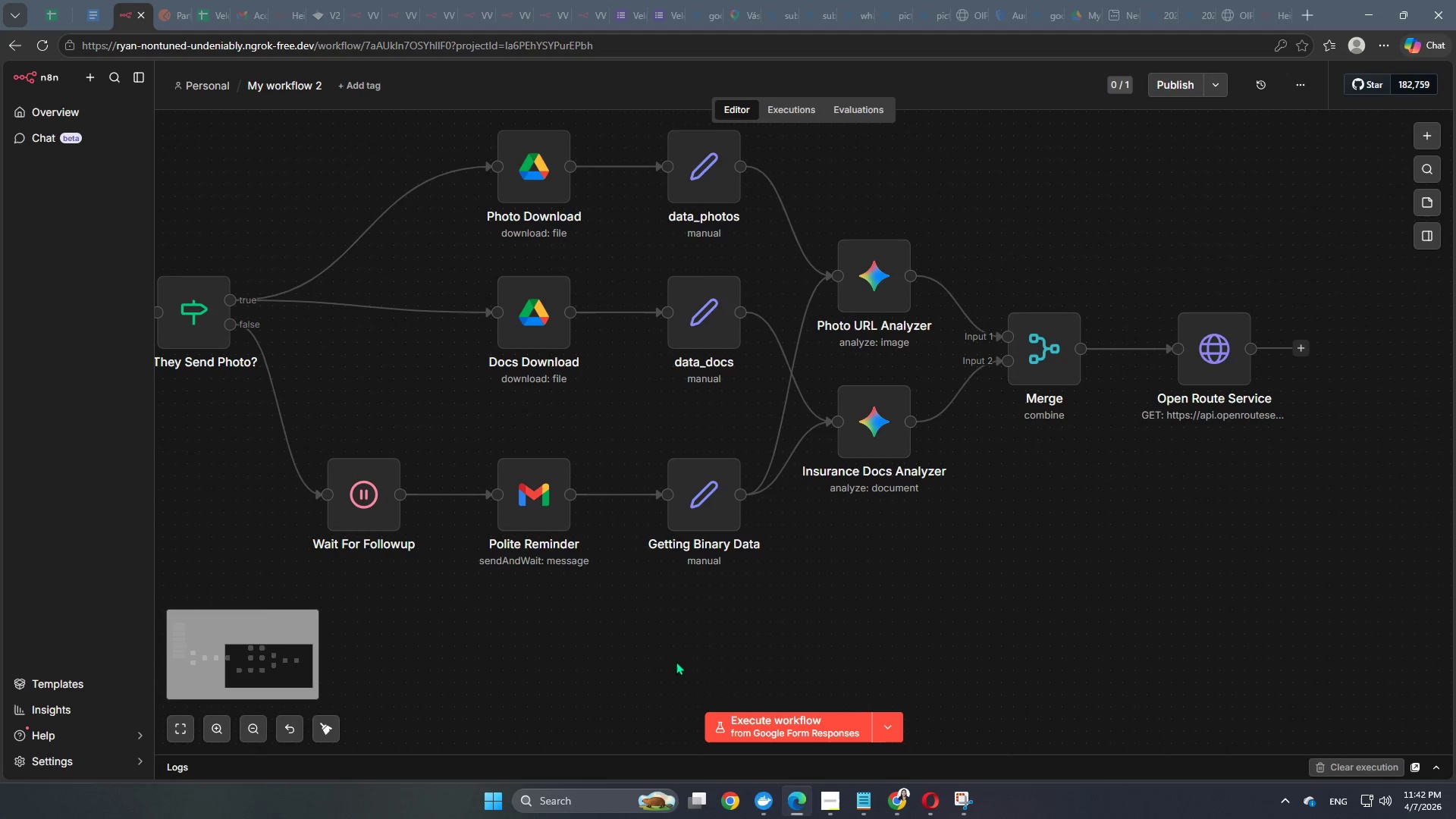 
hold_key(key=Space, duration=0.86)
 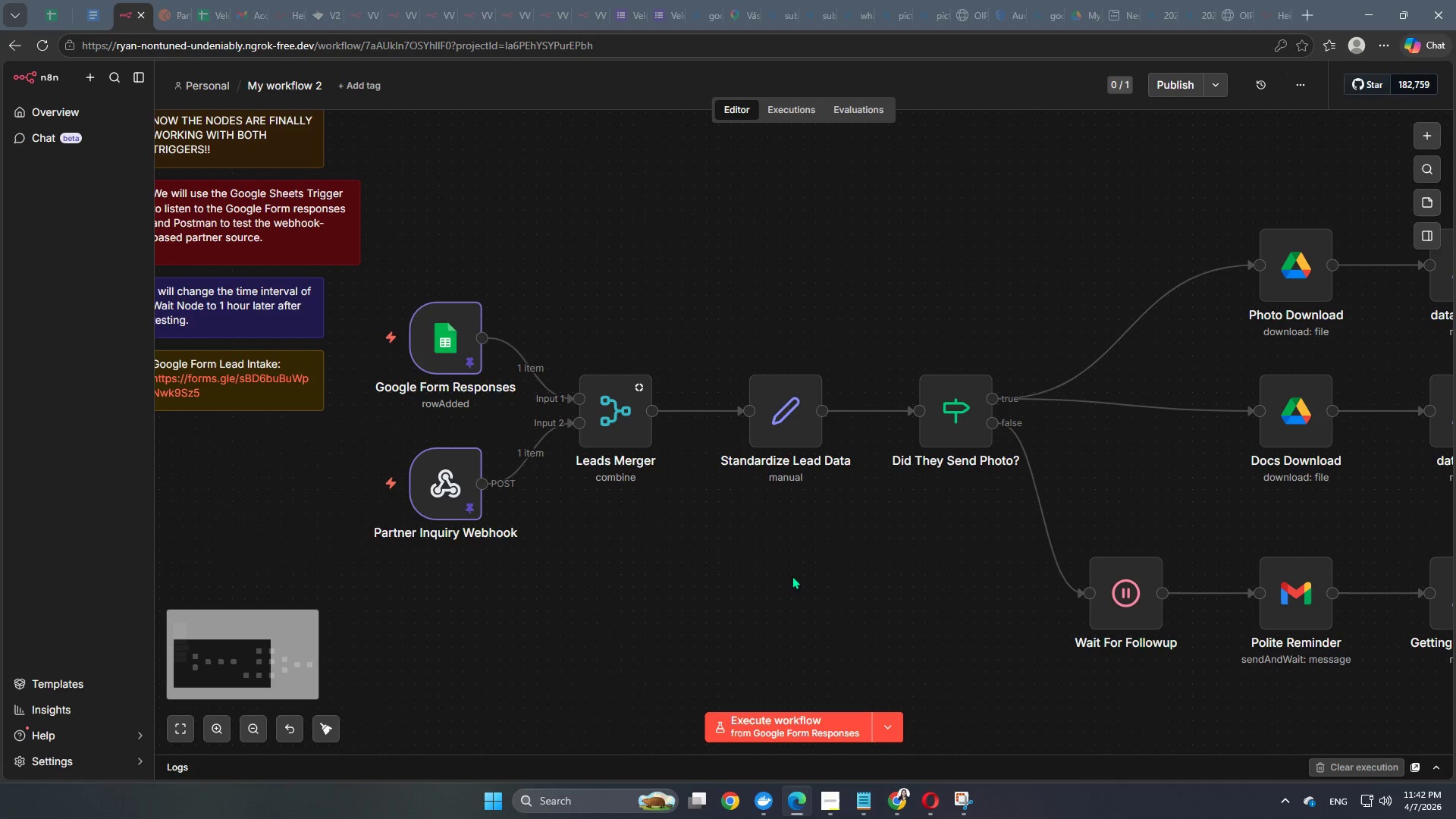 
left_click_drag(start_coordinate=[581, 645], to_coordinate=[1343, 743])
 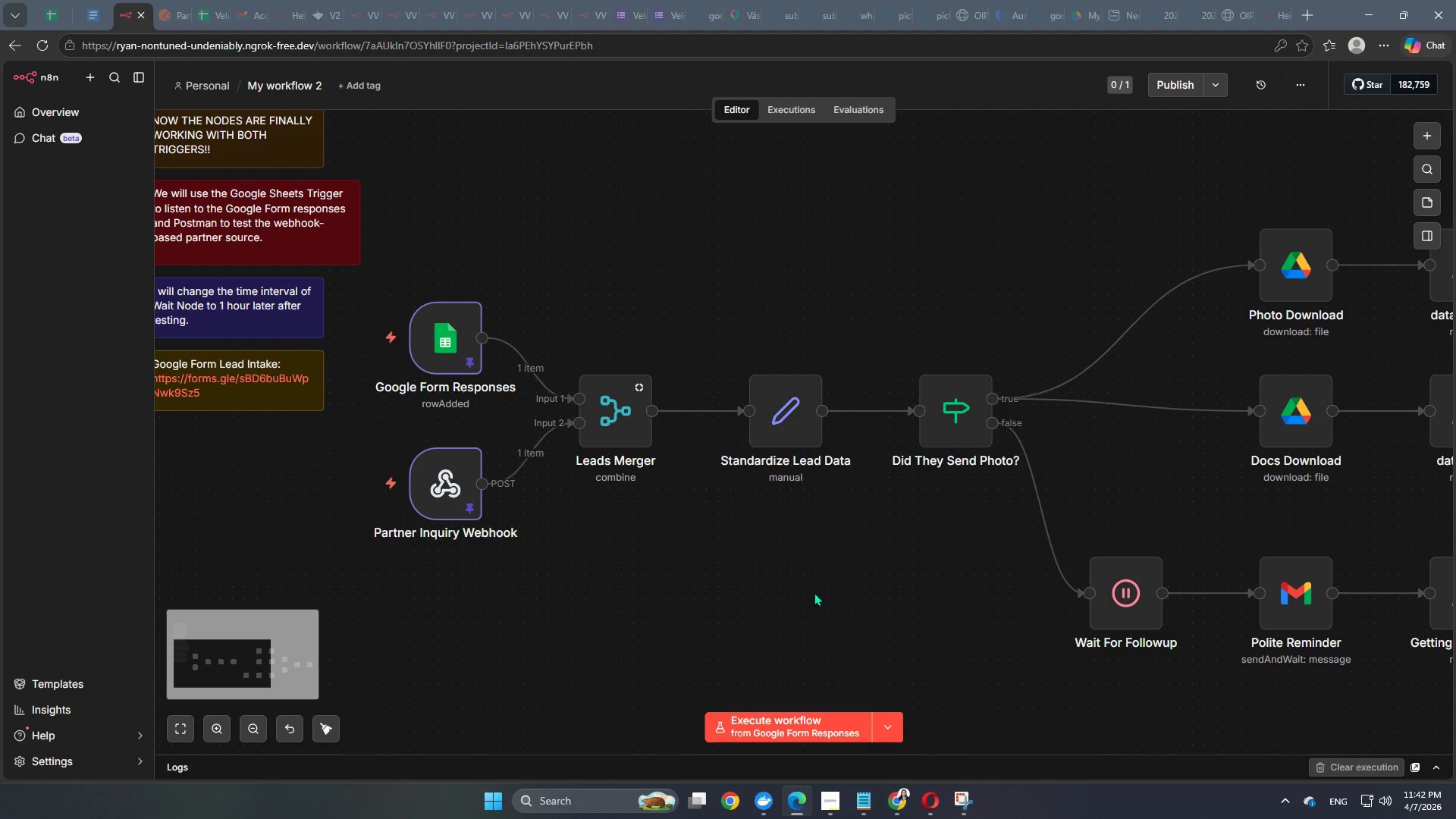 
hold_key(key=Space, duration=0.88)
 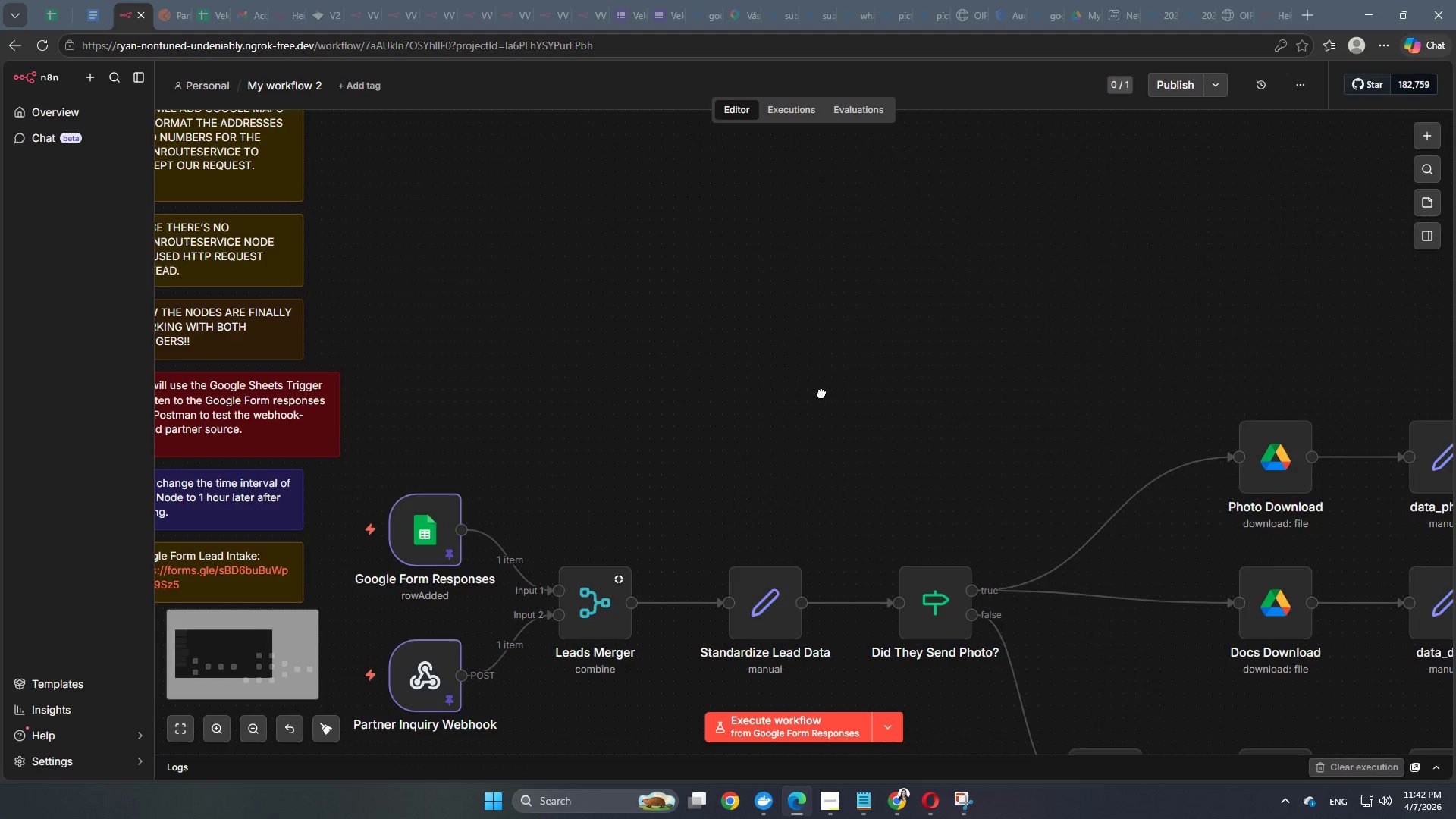 
left_click_drag(start_coordinate=[787, 552], to_coordinate=[772, 720])
 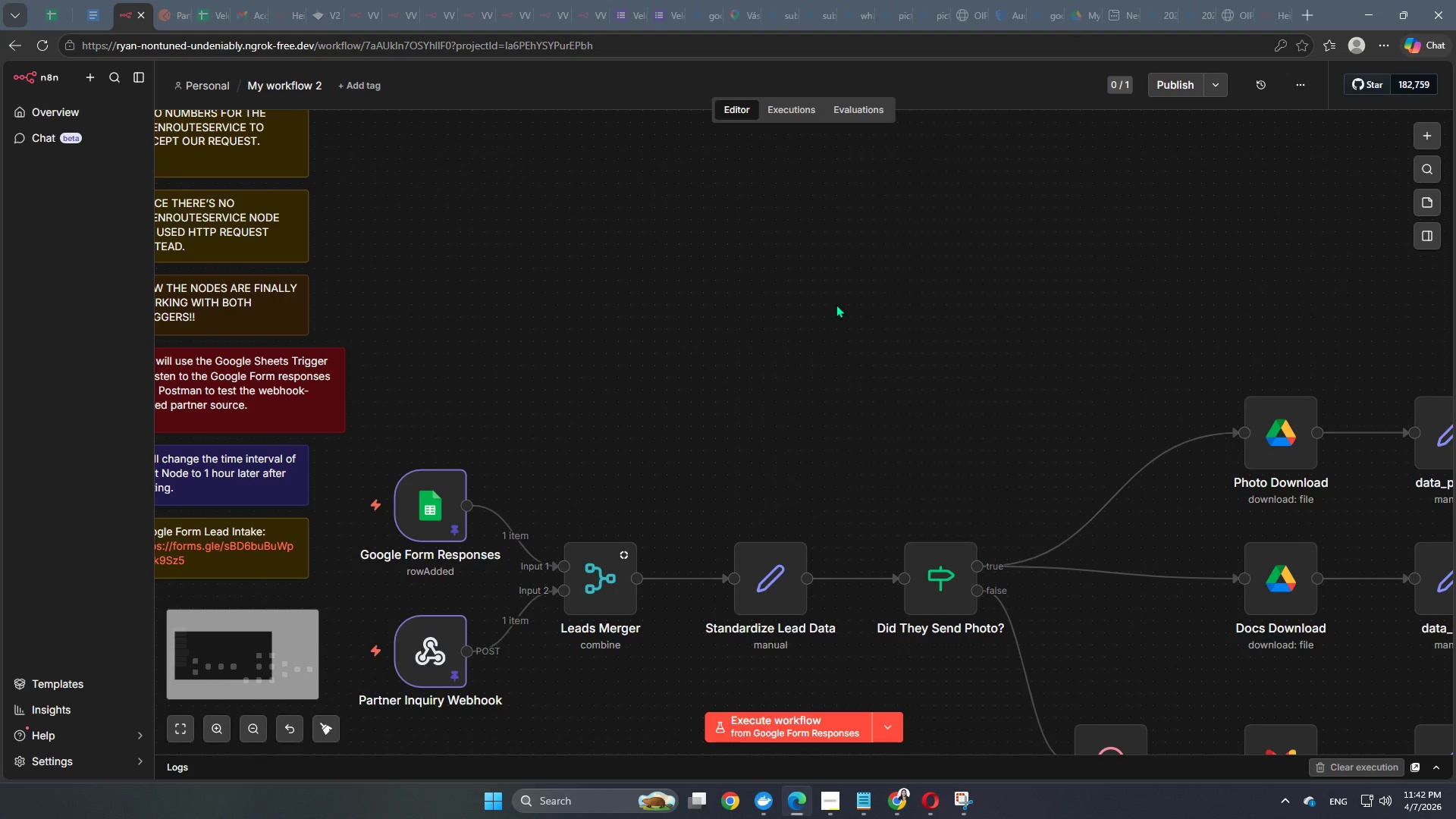 
hold_key(key=Space, duration=0.64)
 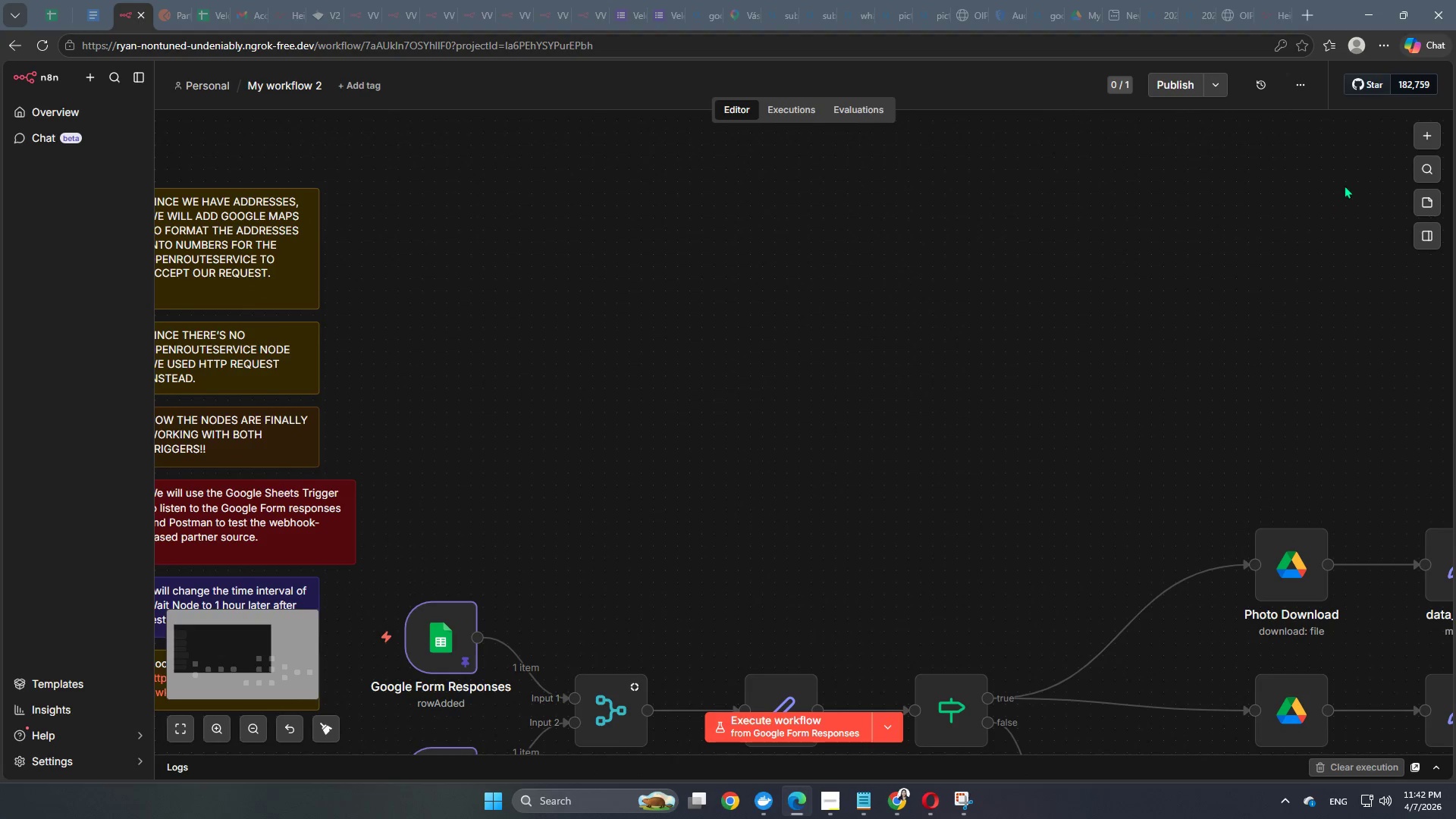 
left_click_drag(start_coordinate=[836, 304], to_coordinate=[846, 436])
 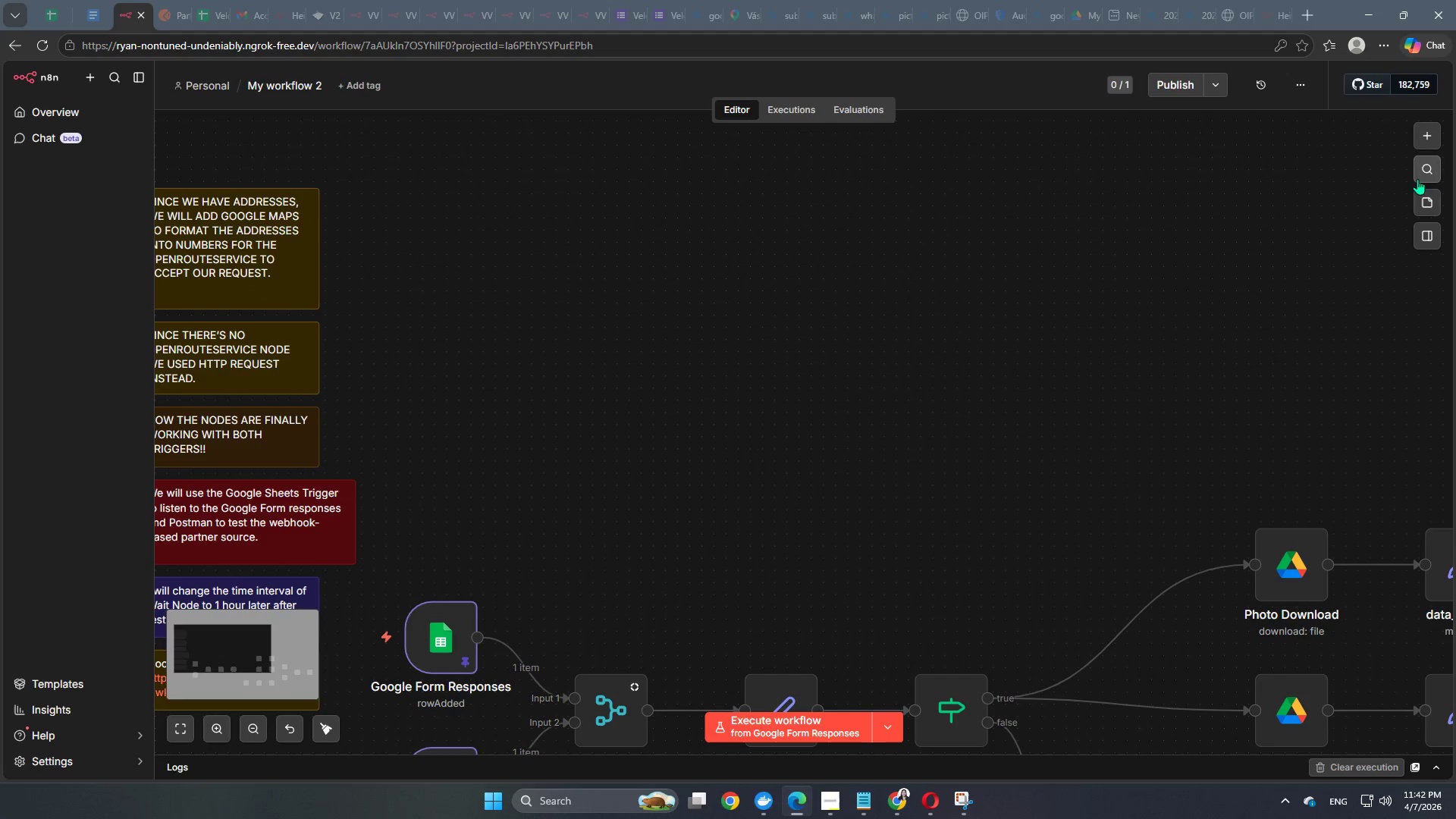 
left_click([1432, 205])
 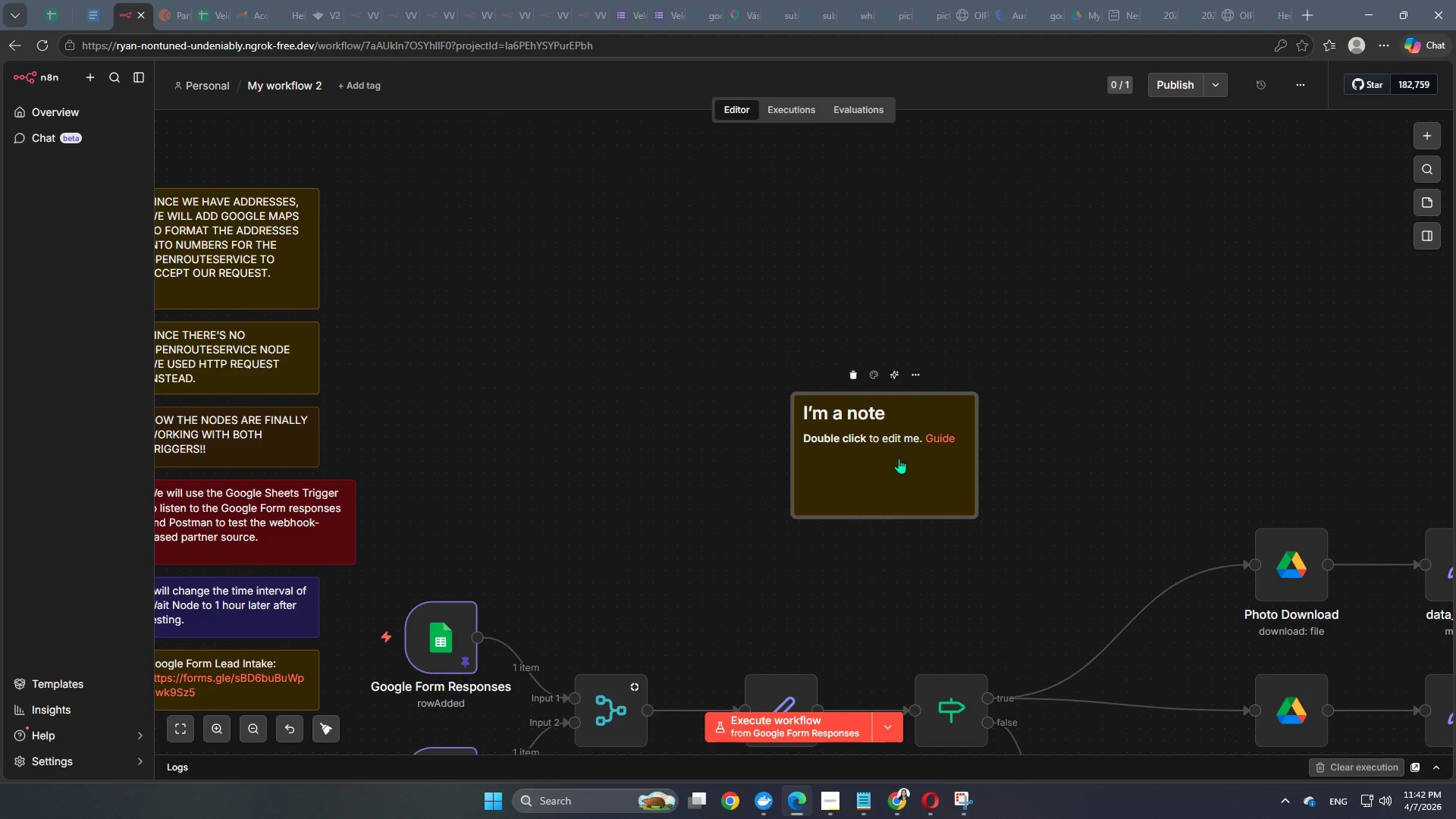 
left_click_drag(start_coordinate=[896, 463], to_coordinate=[599, 375])
 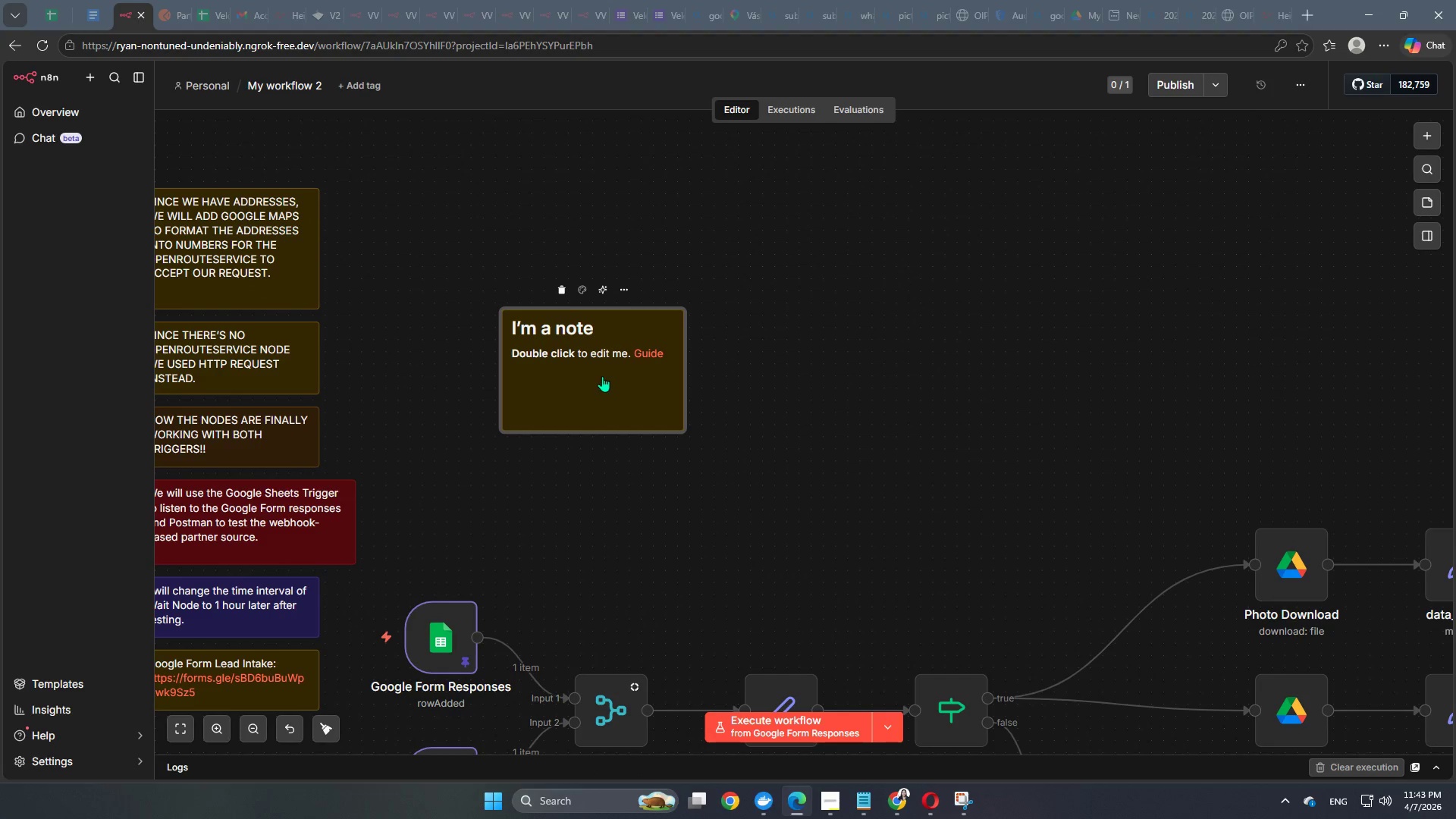 
double_click([602, 376])
 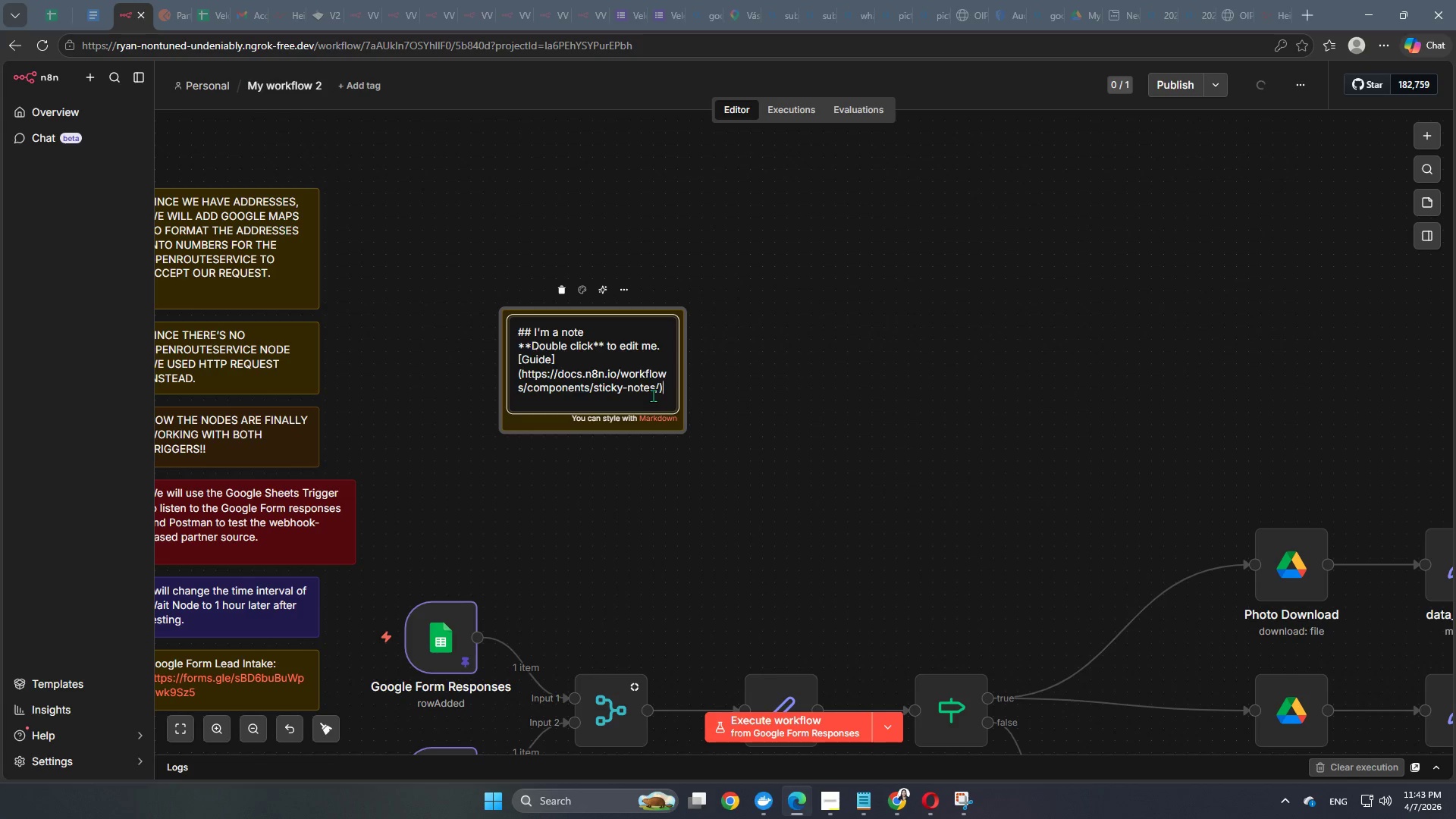 
key(Control+A)
 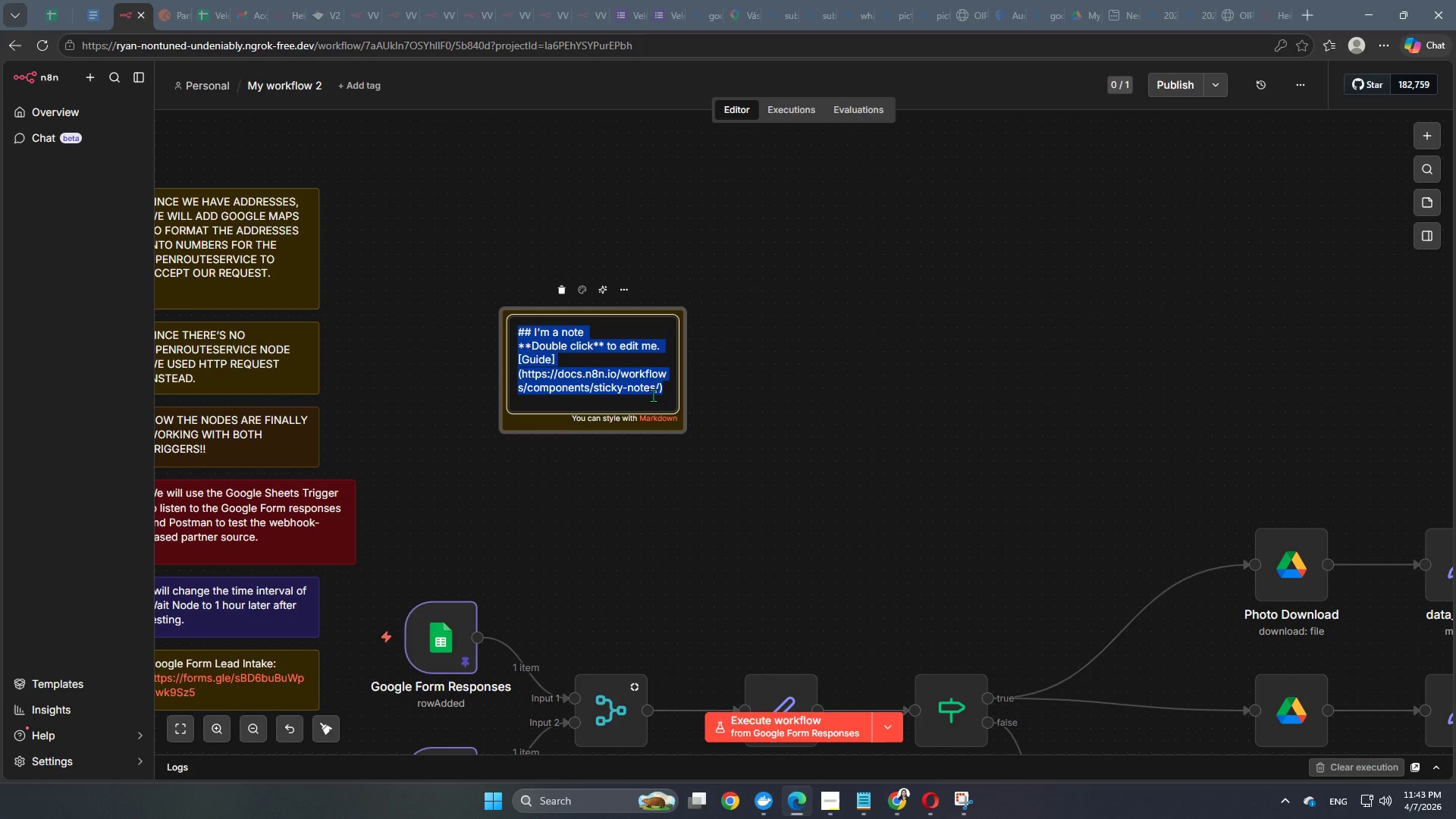 
type(WE WILL CREATE A SUB WORKFLOW FOR THE DOCS AN D)
key(Backspace)
key(Backspace)
type(D PHOTT)
key(Backspace)
type(O ANALUY)
key(Backspace)
key(Backspace)
key(Backspace)
type(LYZER INSTEAD OF USING THYE LO)
key(Backspace)
key(Backspace)
key(Backspace)
key(Backspace)
key(Backspace)
type(E LOOP NOI)
key(Backspace)
type(DE.)
 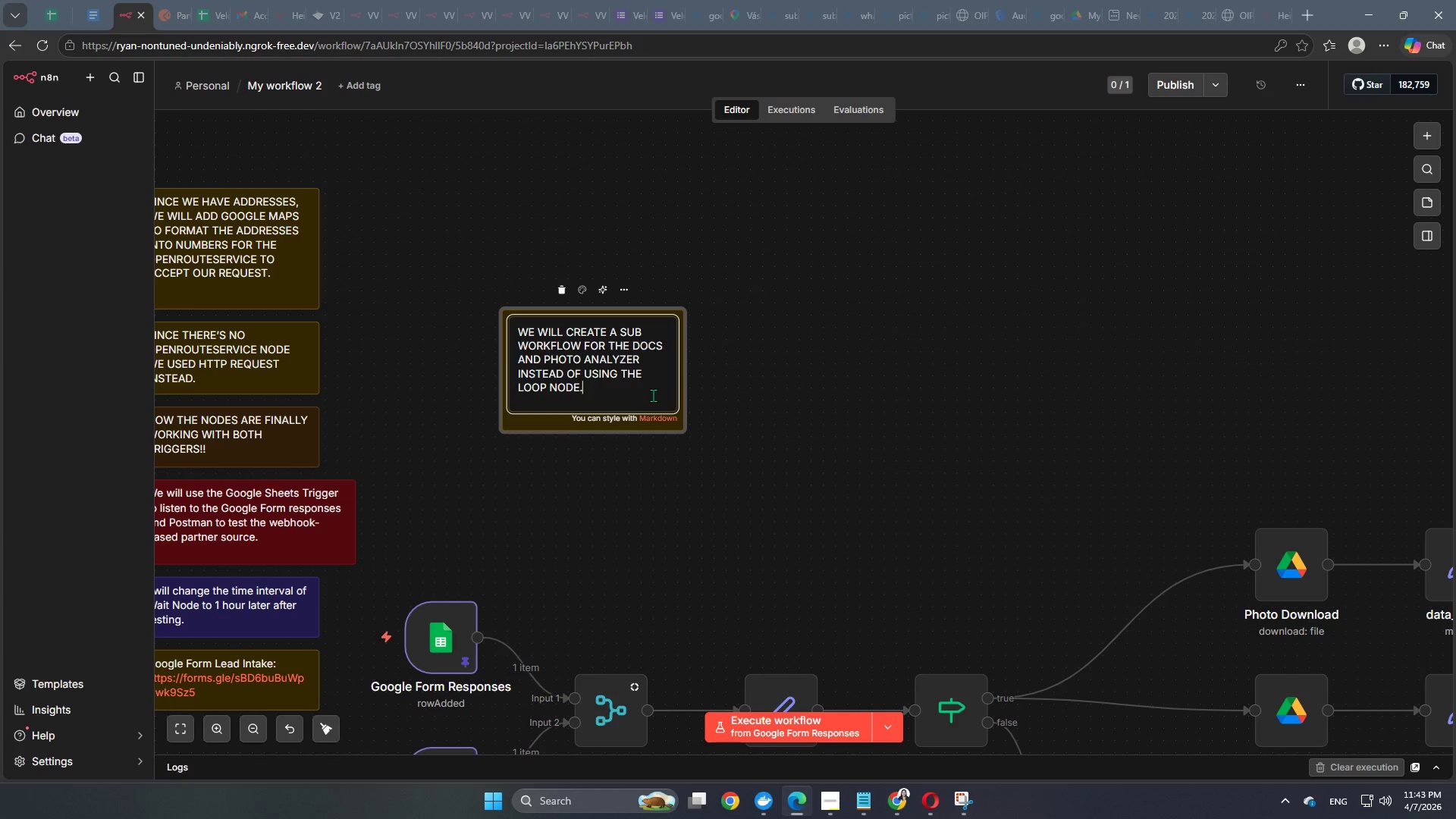 
key(Enter)
 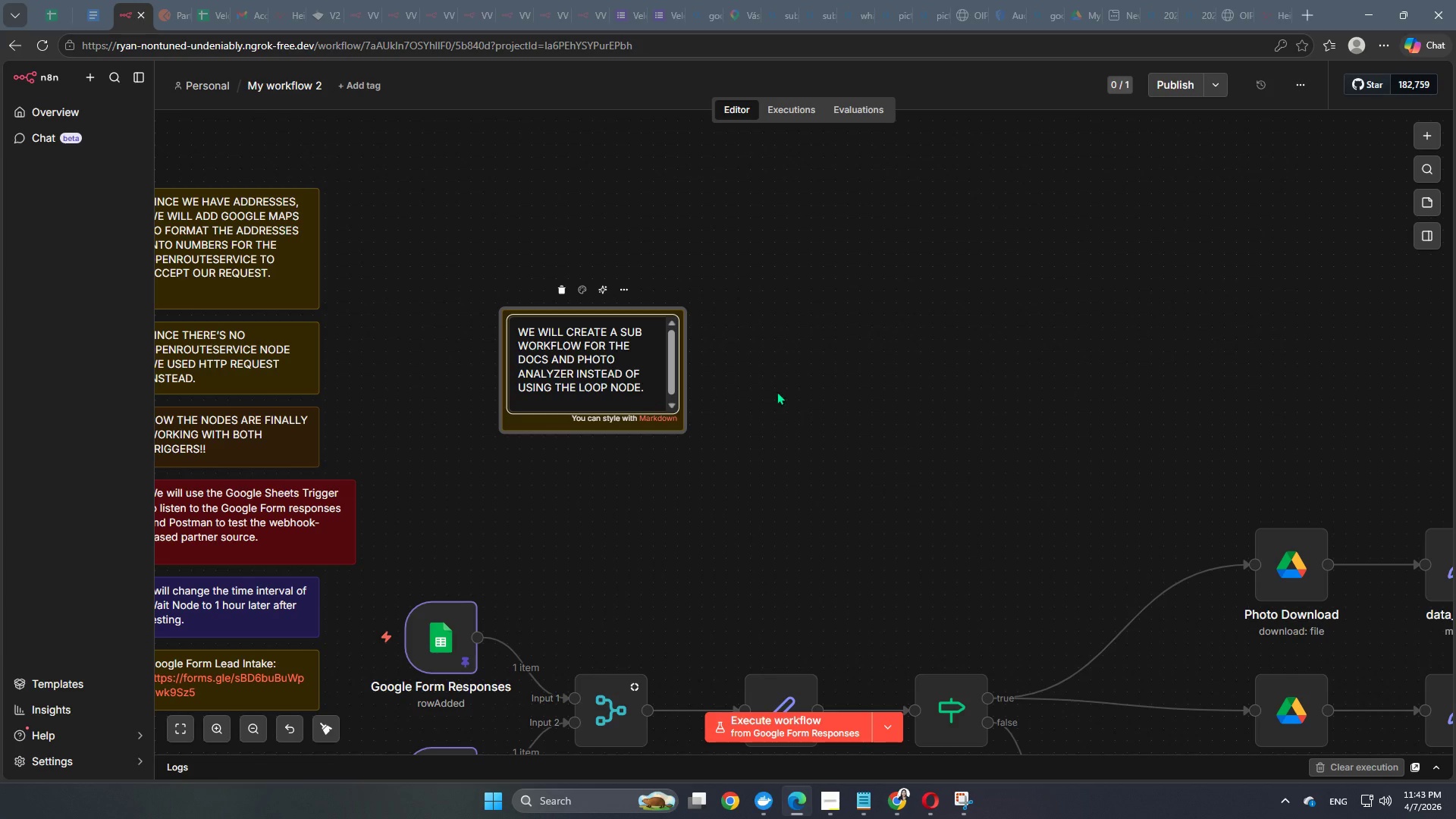 
left_click([835, 371])
 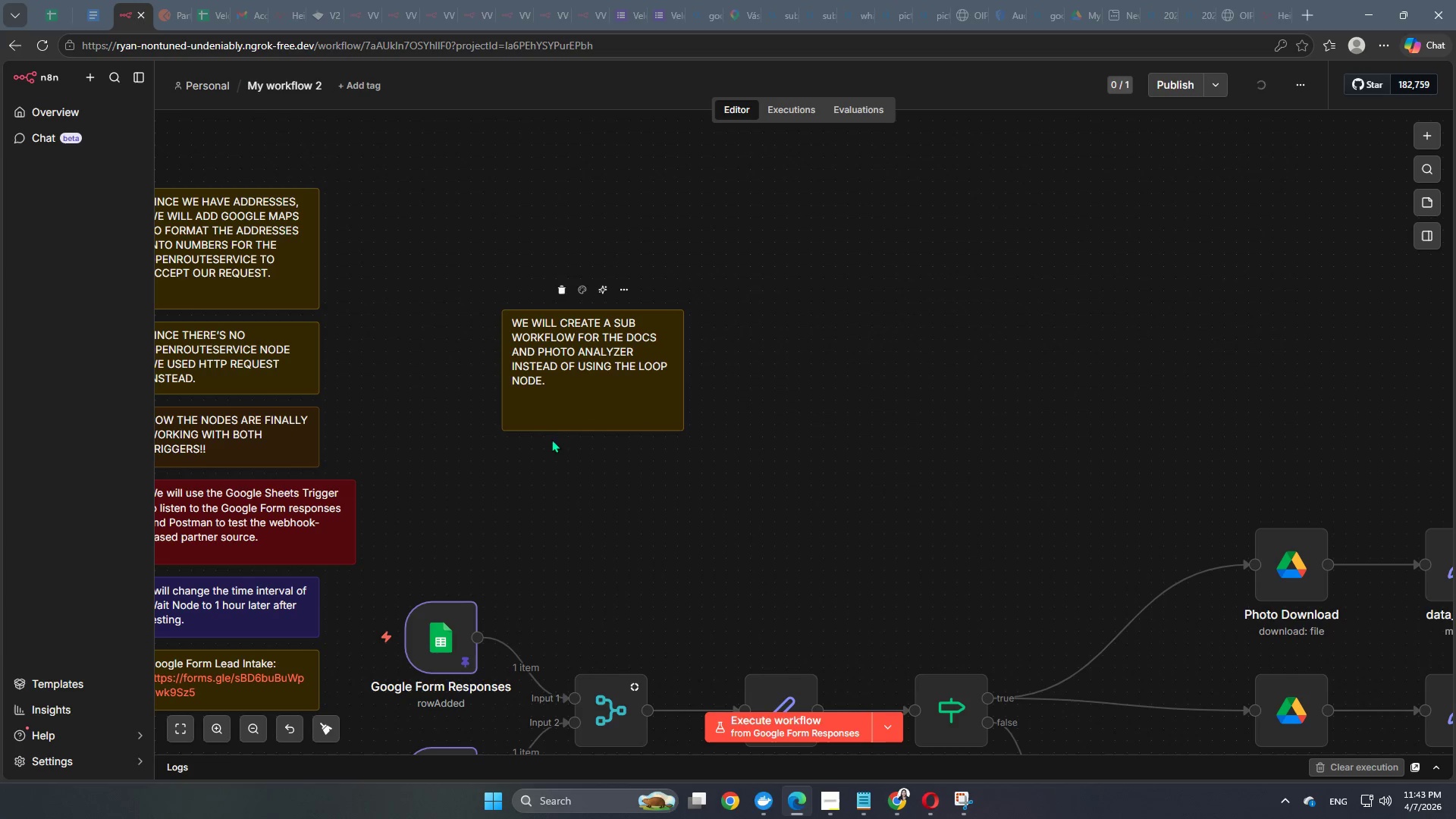 
left_click_drag(start_coordinate=[558, 426], to_coordinate=[570, 395])
 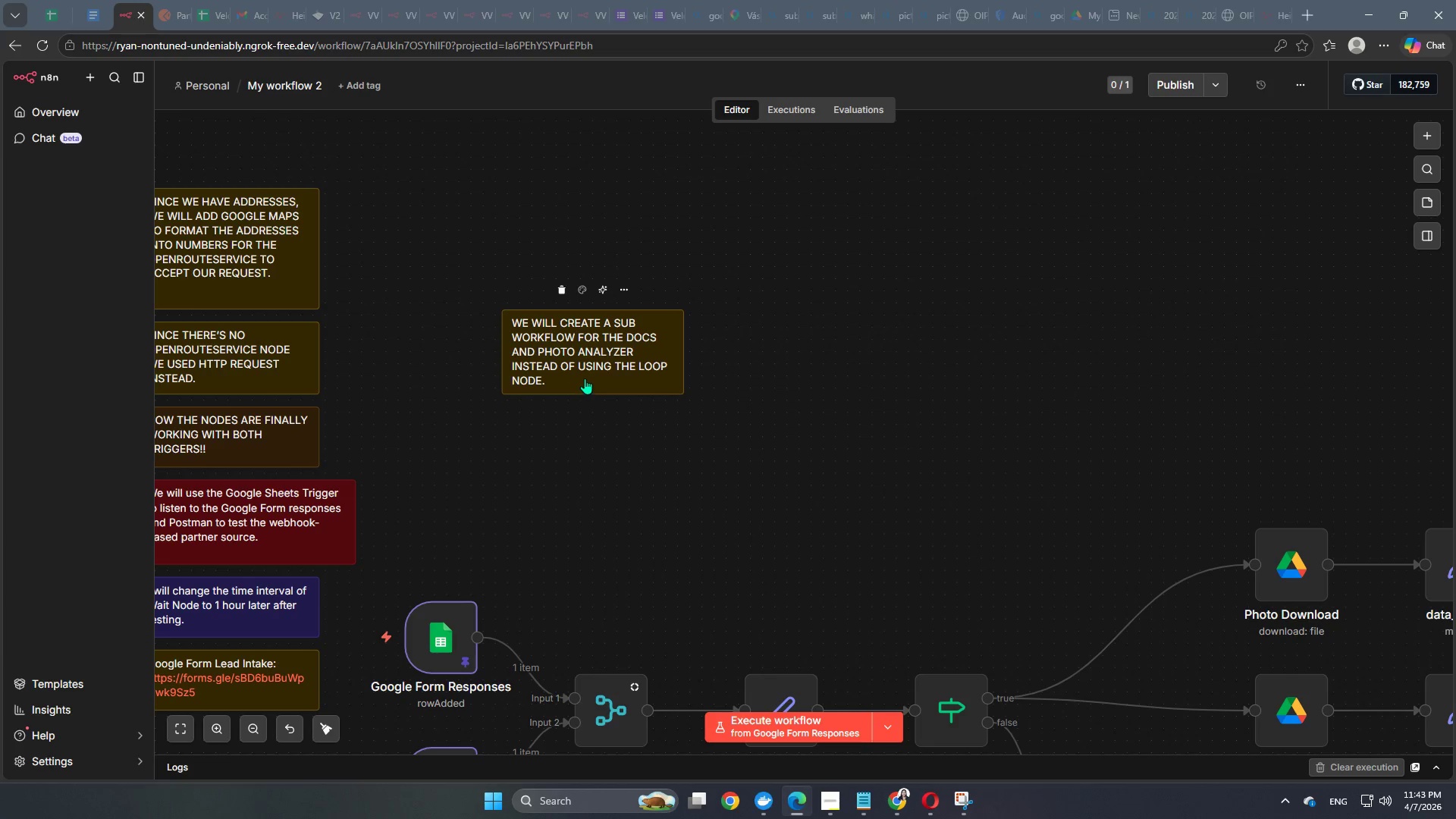 
left_click_drag(start_coordinate=[585, 378], to_coordinate=[462, 260])
 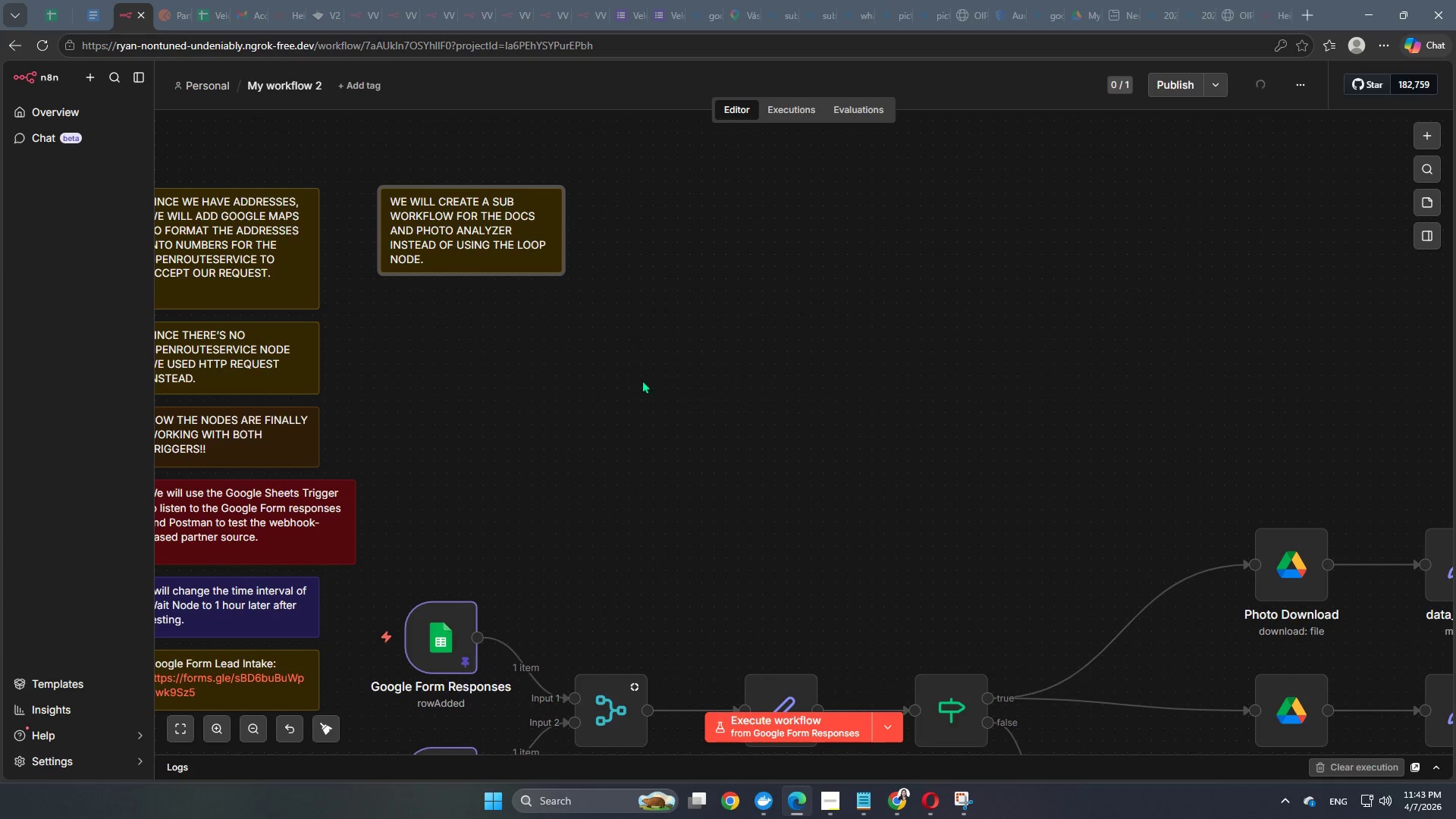 
hold_key(key=Space, duration=1.34)
 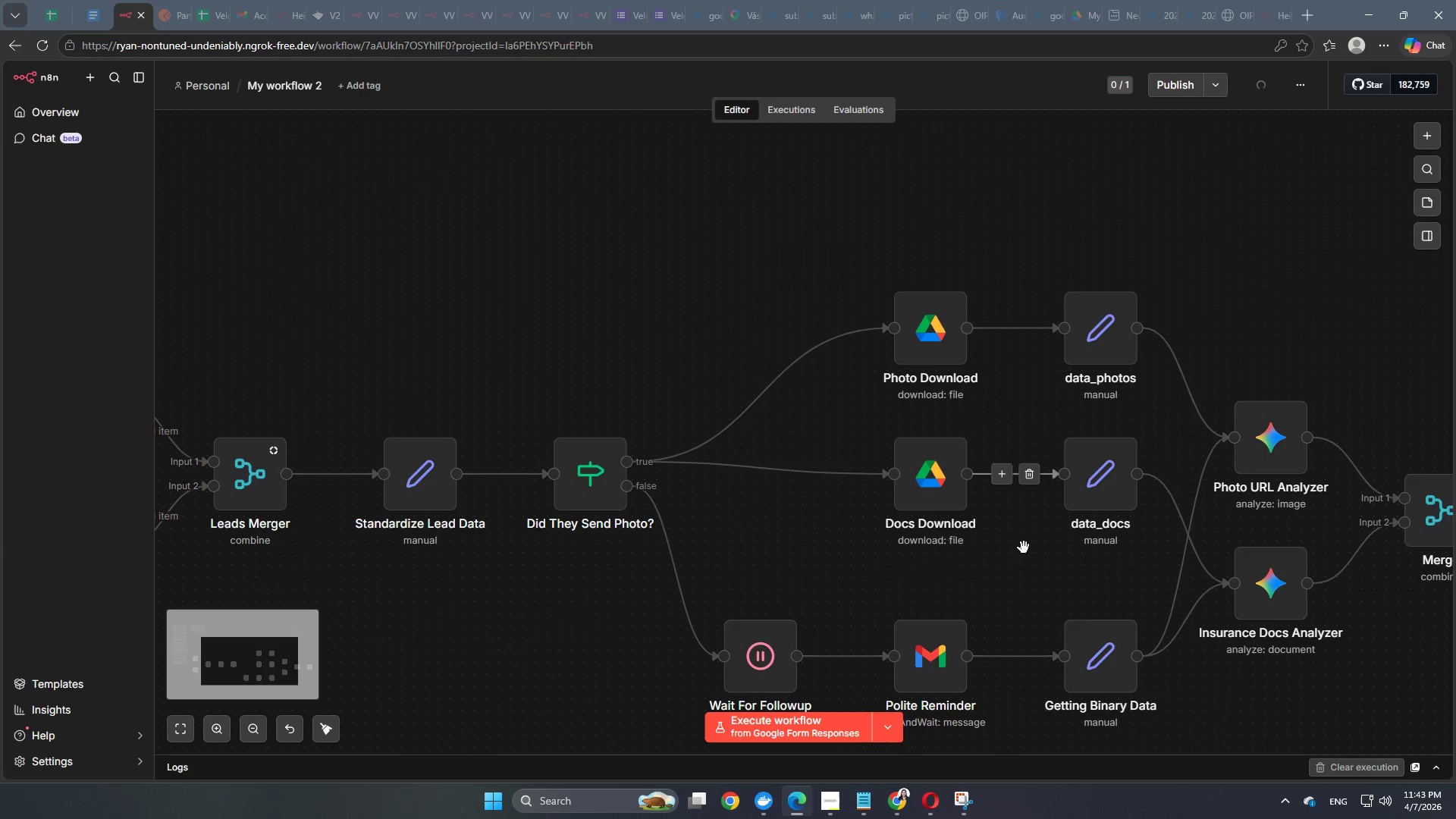 
left_click_drag(start_coordinate=[972, 525], to_coordinate=[611, 288])
 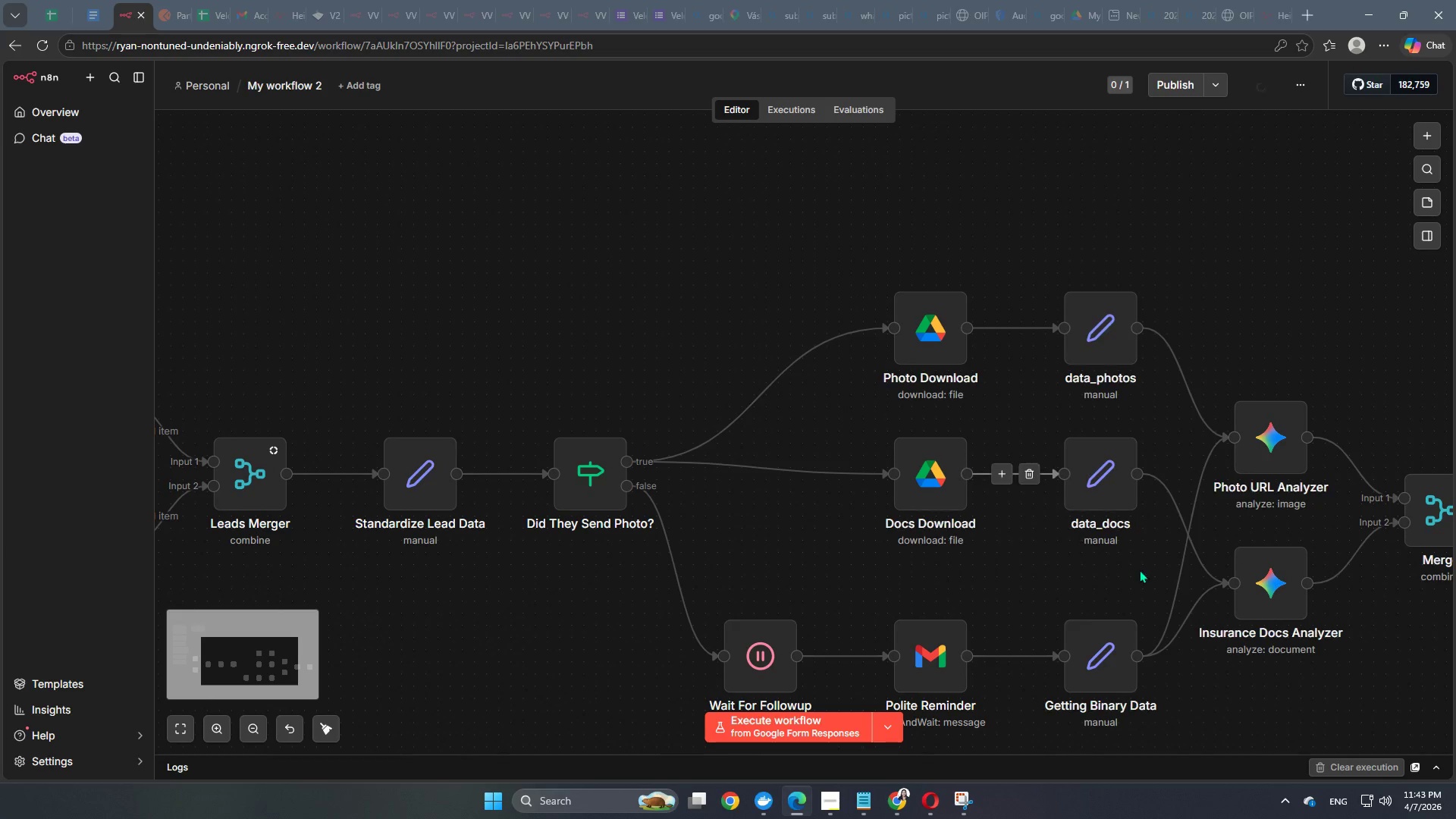 
hold_key(key=Space, duration=1.39)
 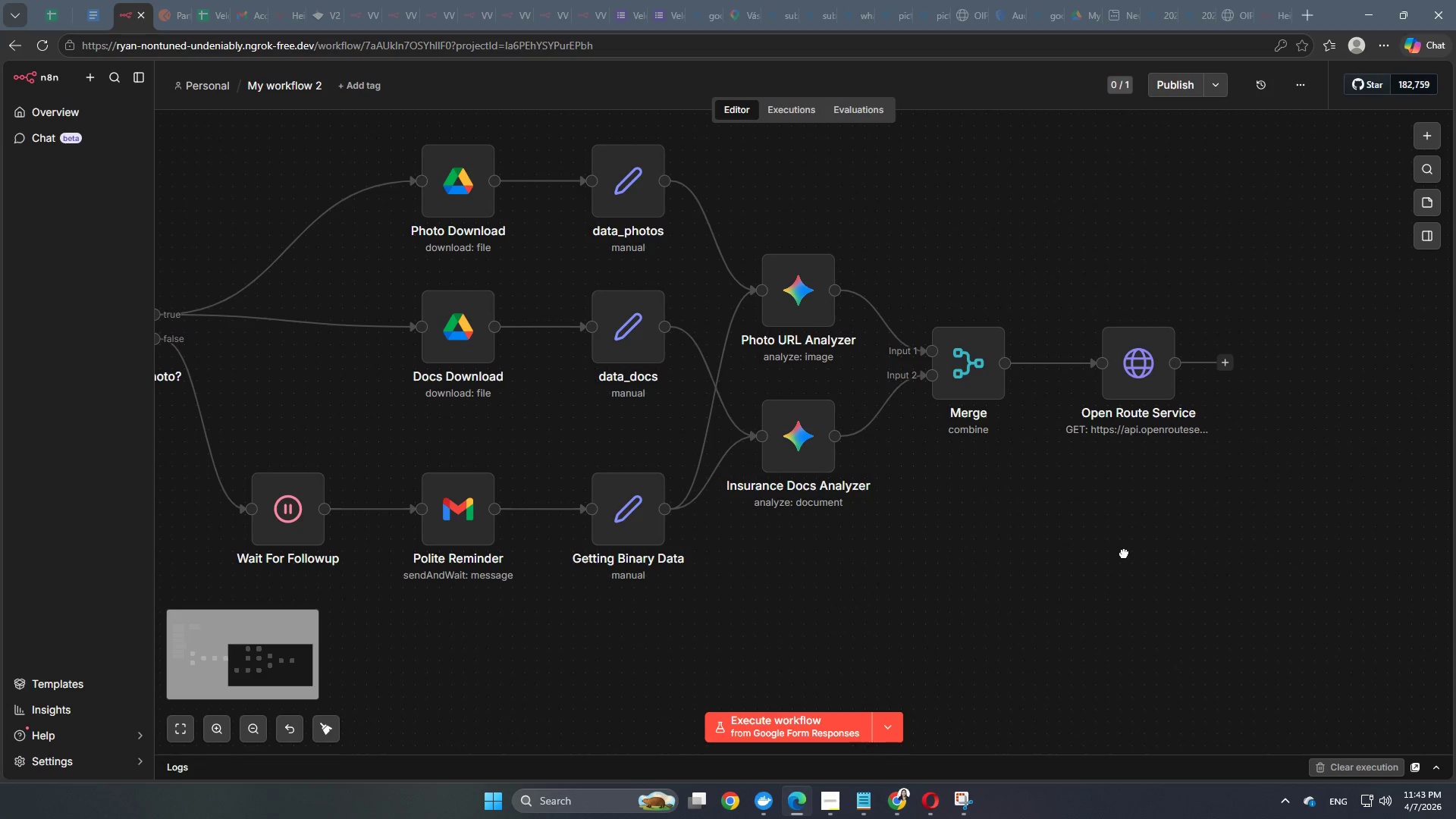 
left_click_drag(start_coordinate=[866, 575], to_coordinate=[394, 428])
 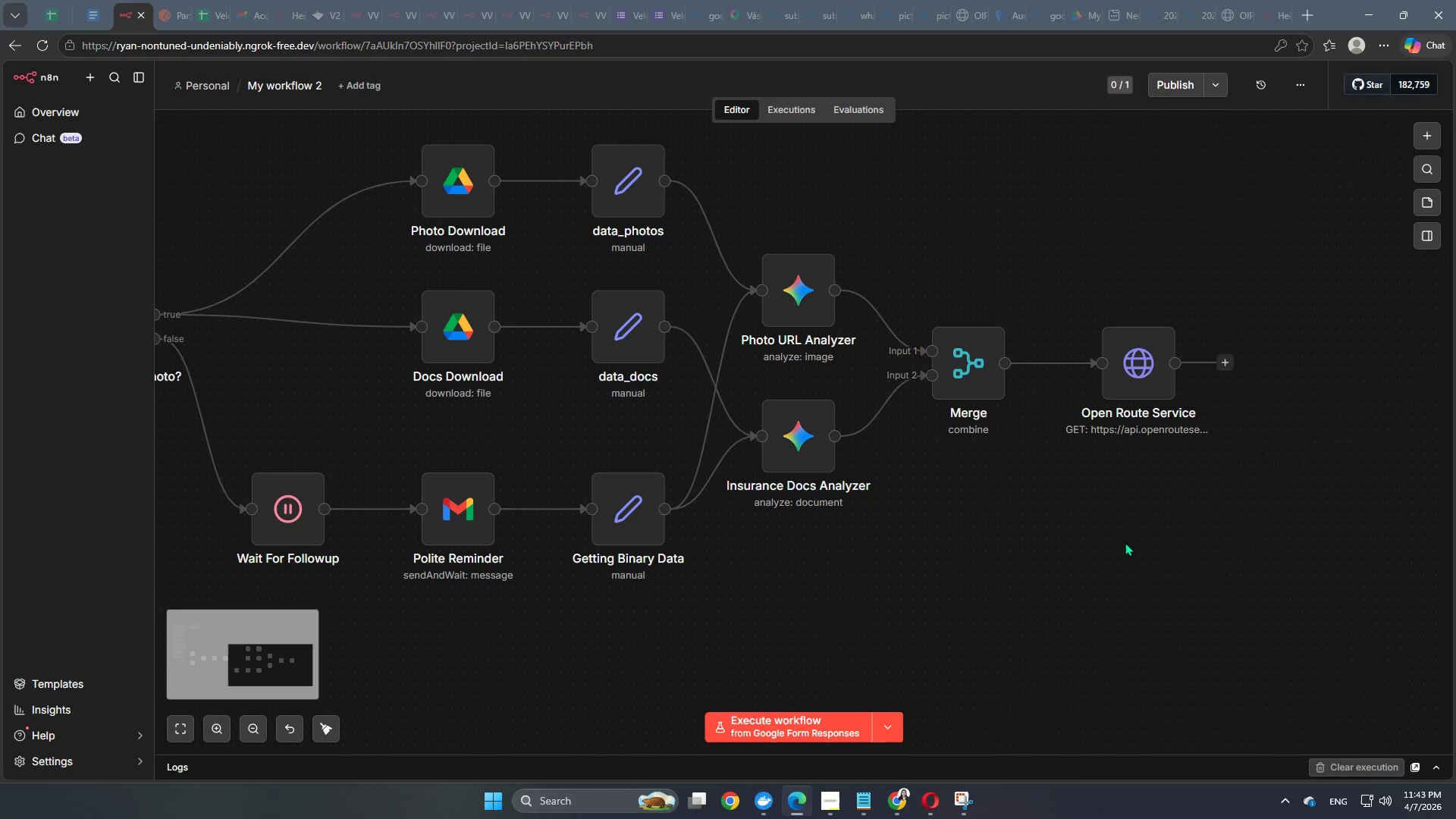 
hold_key(key=Space, duration=1.02)
 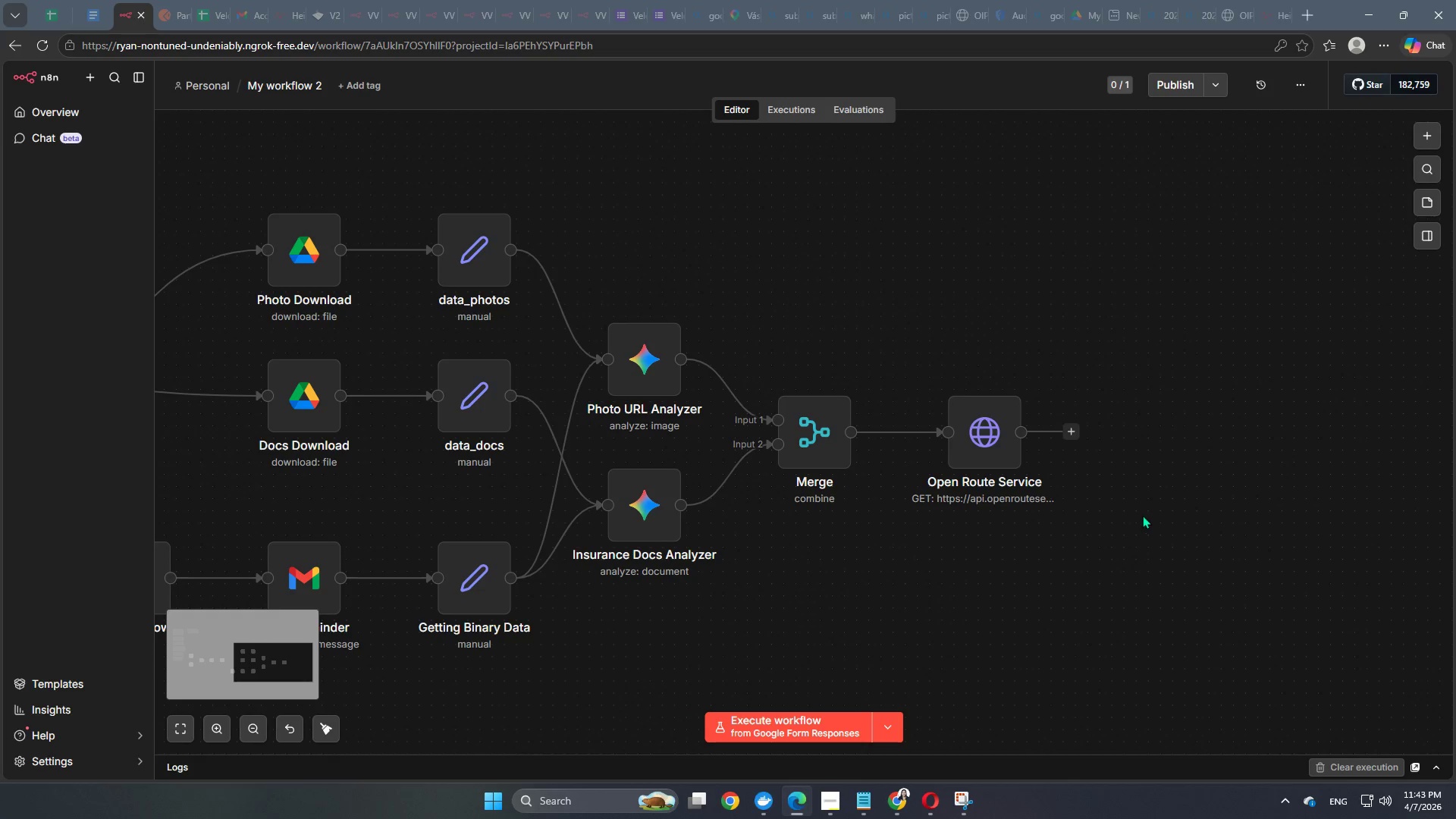 
left_click_drag(start_coordinate=[1139, 544], to_coordinate=[985, 613])
 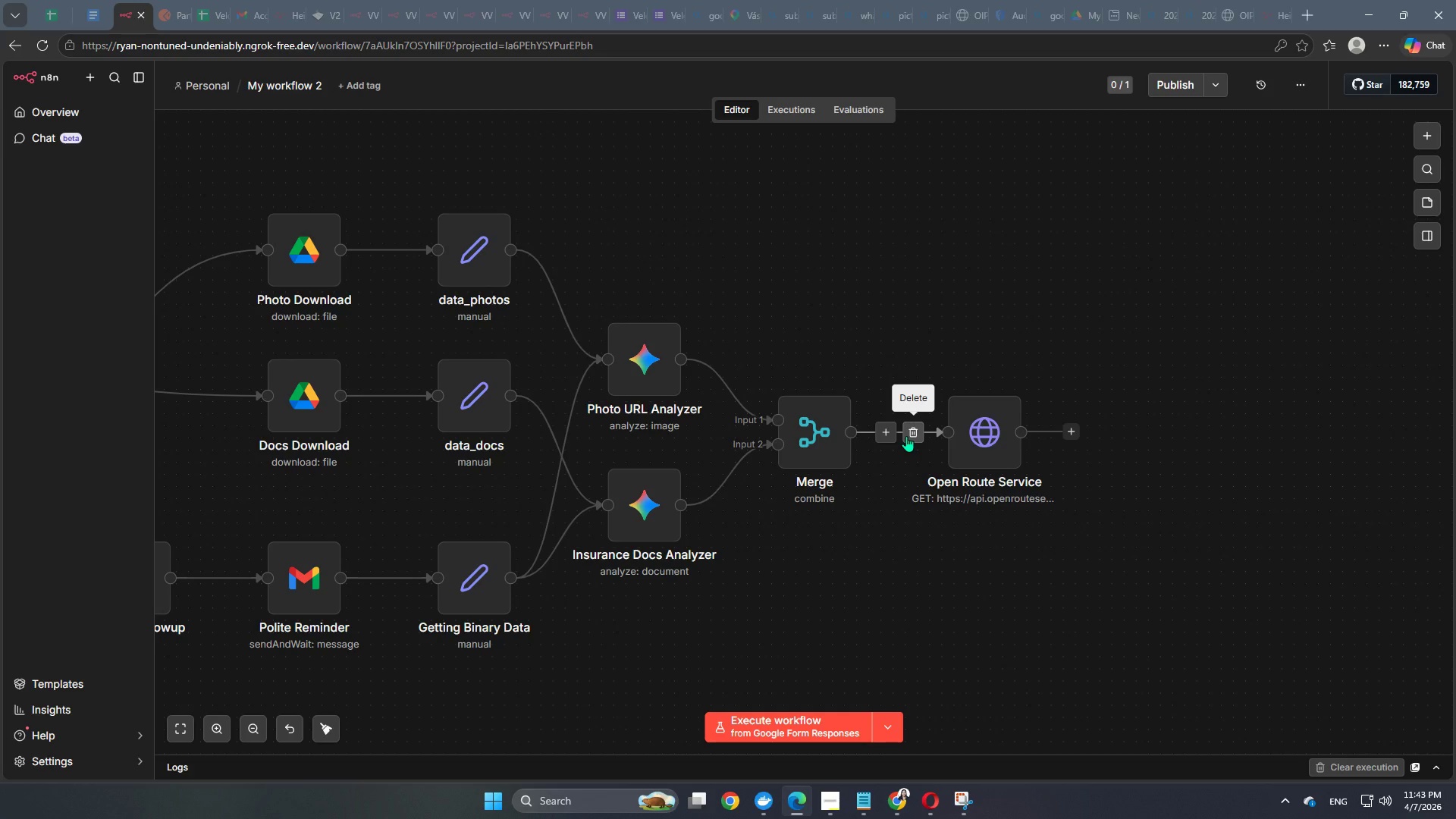 
left_click([908, 435])
 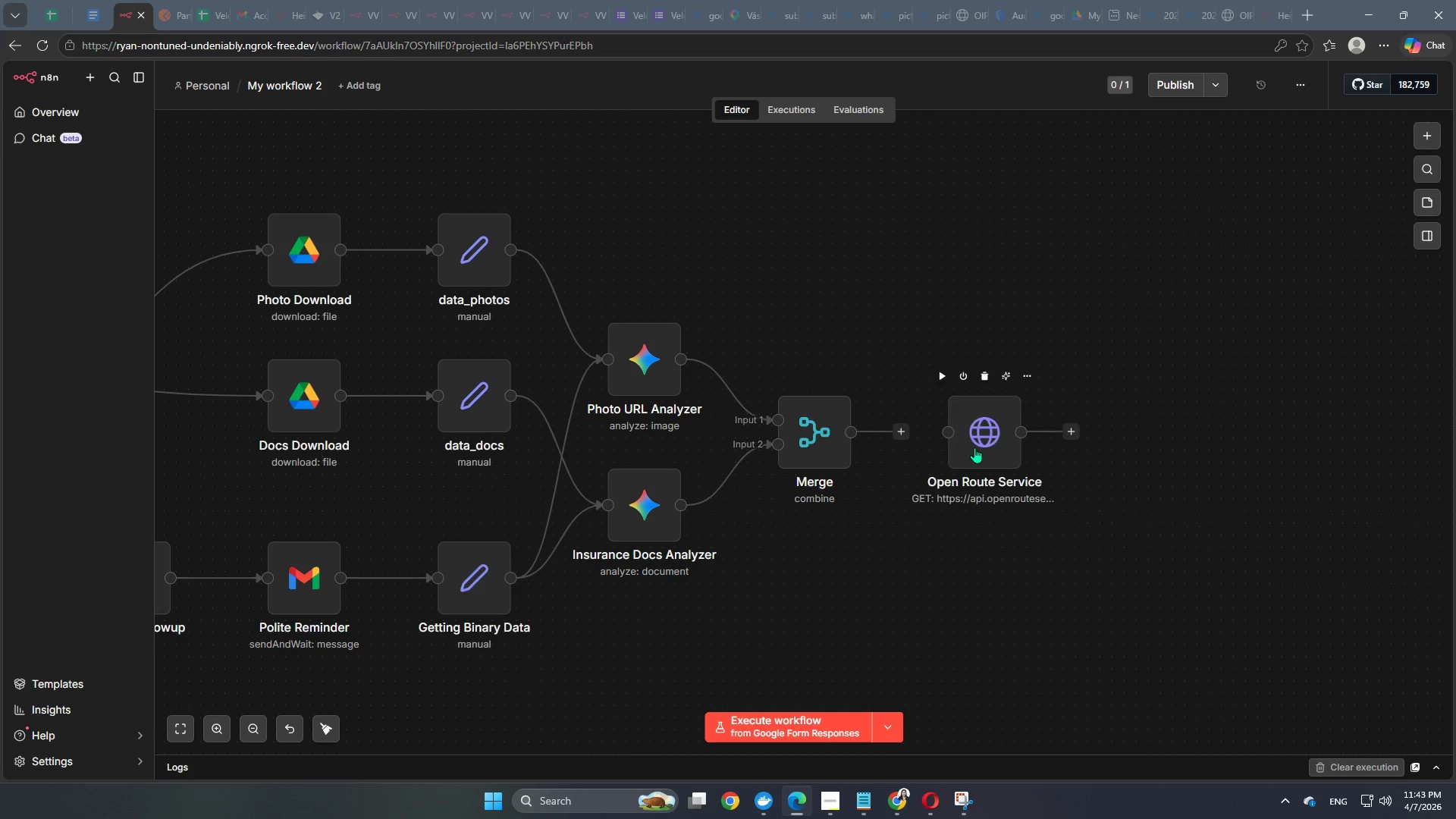 
left_click_drag(start_coordinate=[975, 449], to_coordinate=[1222, 554])
 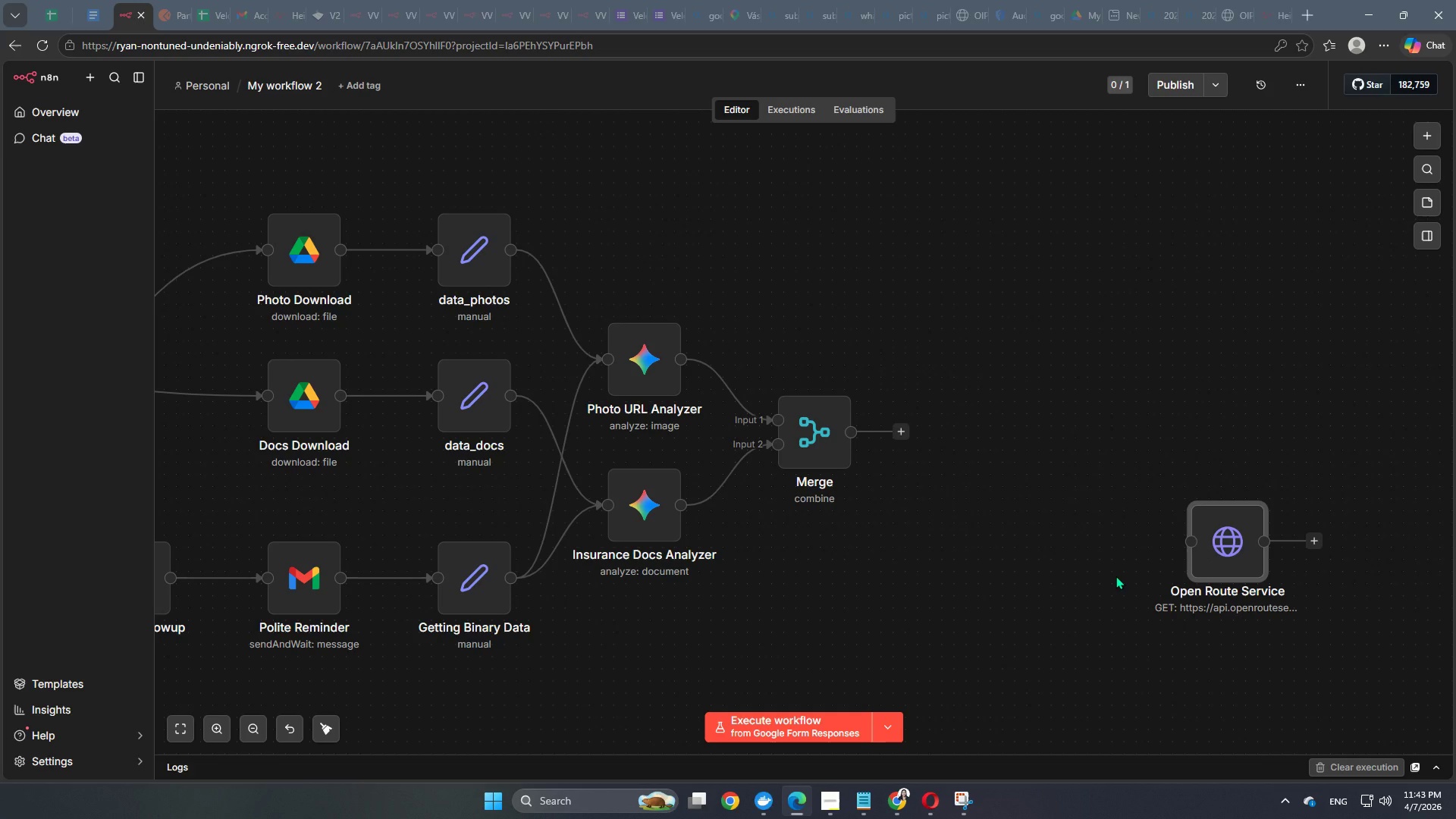 
hold_key(key=Space, duration=1.25)
 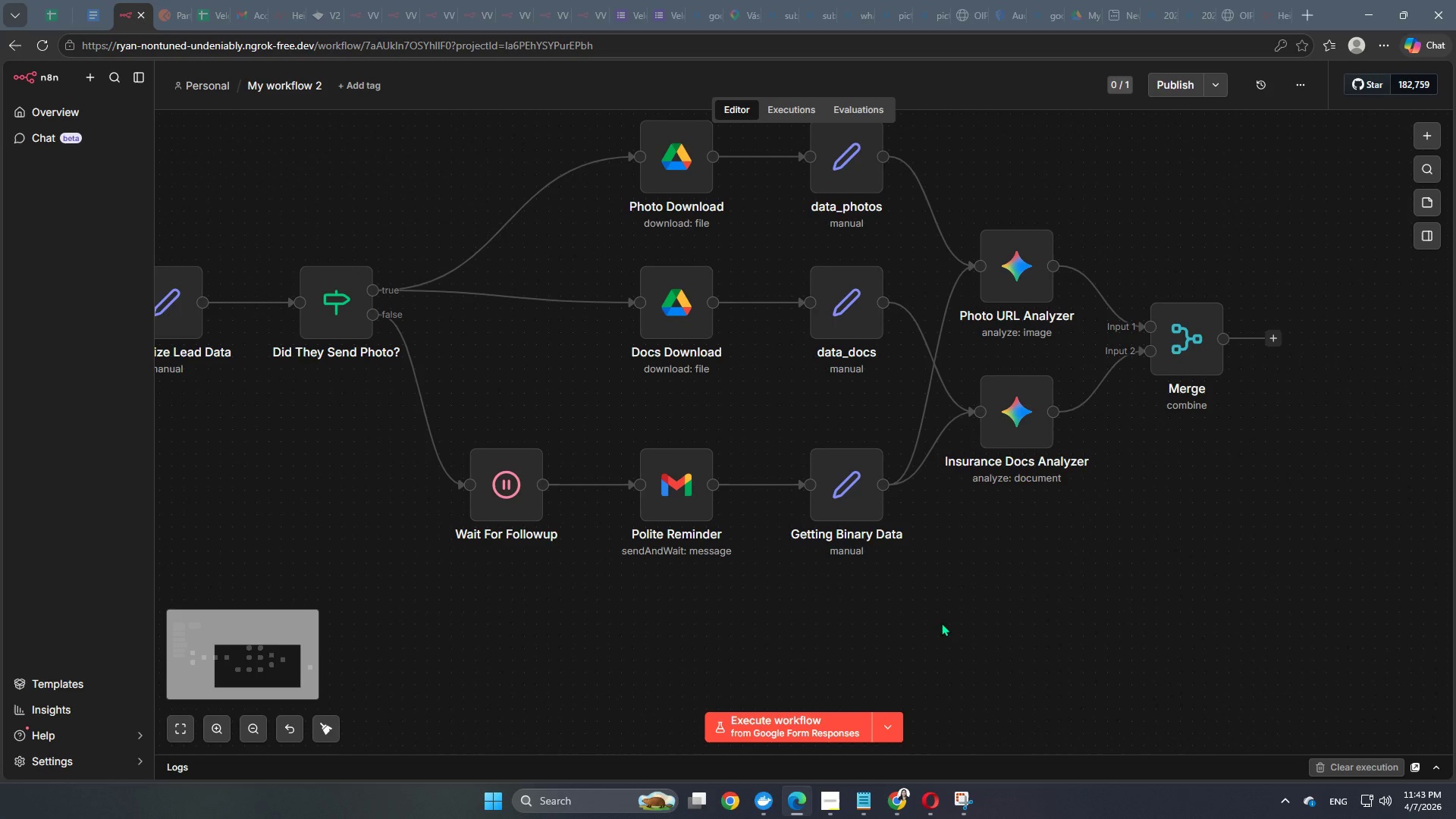 
left_click_drag(start_coordinate=[787, 613], to_coordinate=[1159, 520])
 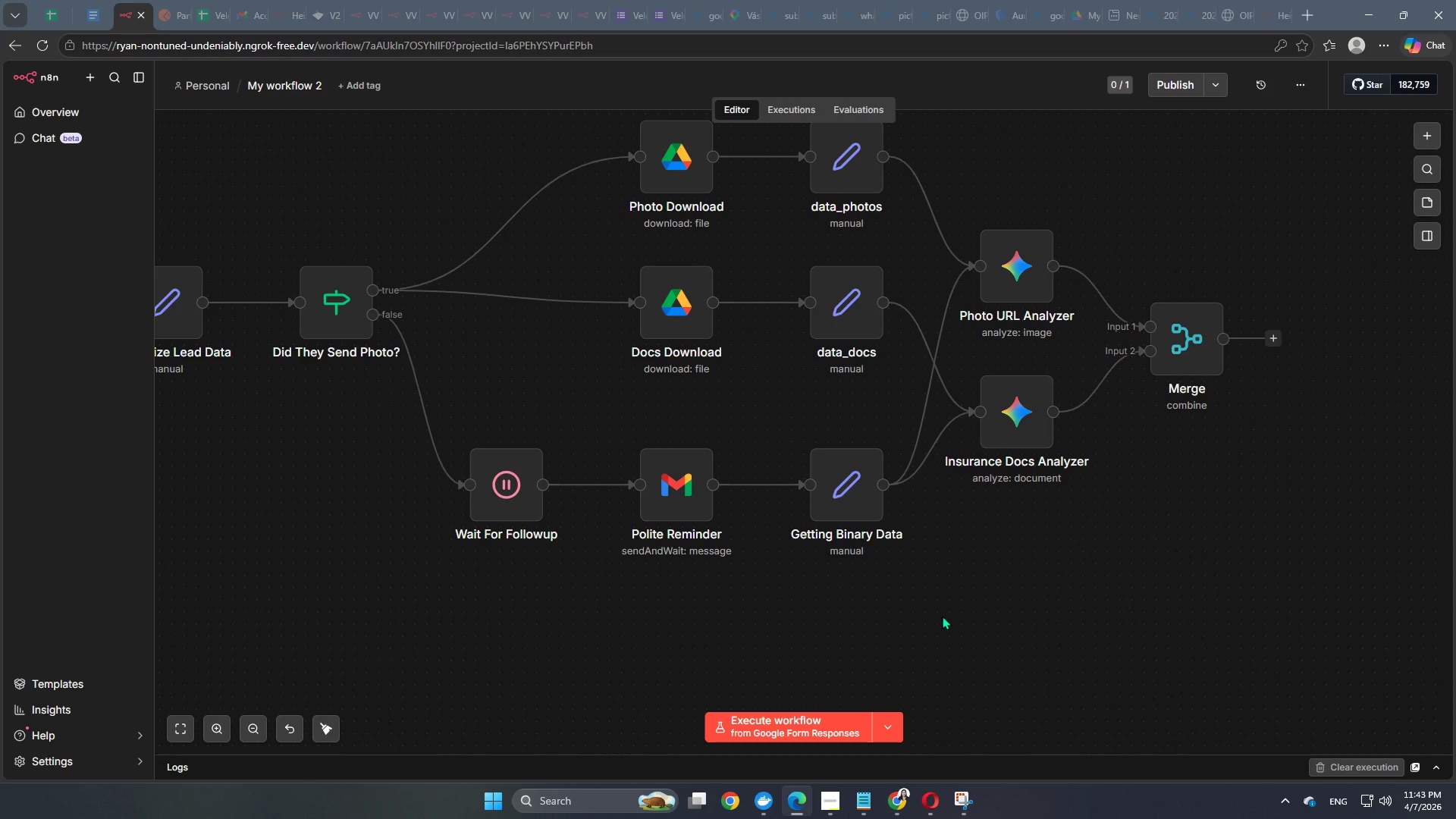 
hold_key(key=Space, duration=1.53)
 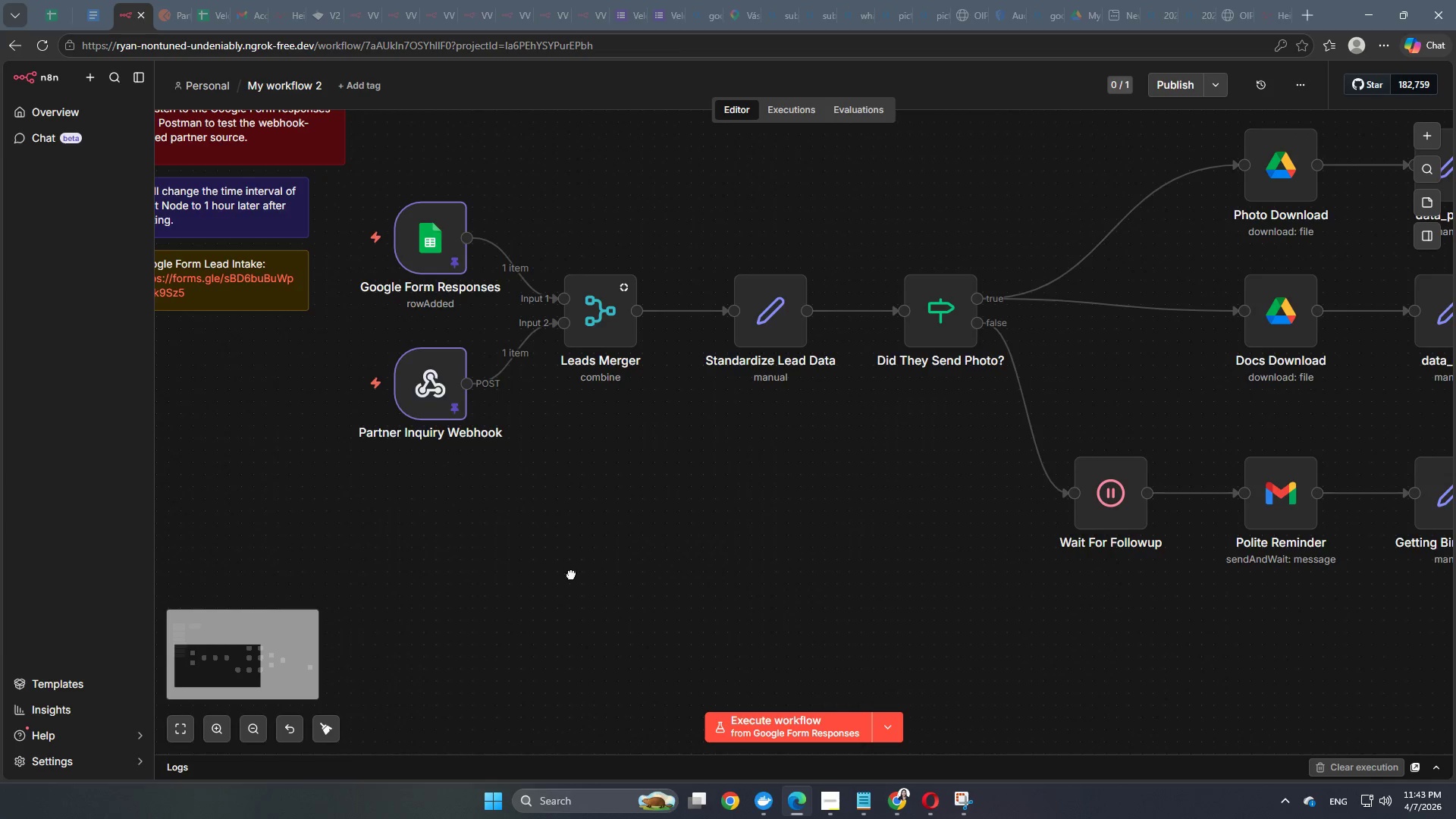 
left_click_drag(start_coordinate=[476, 657], to_coordinate=[1081, 665])
 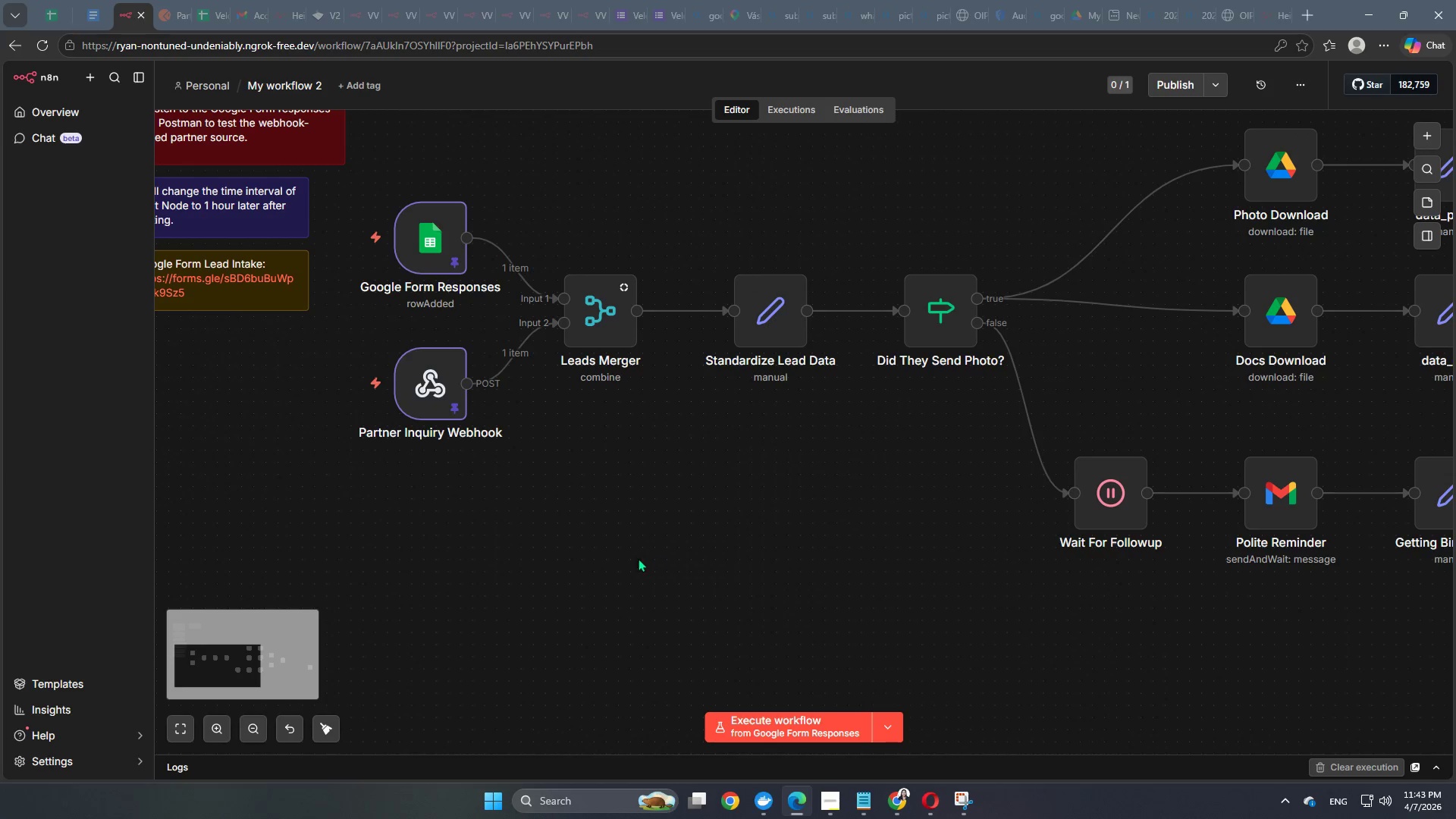 
hold_key(key=Space, duration=1.5)
 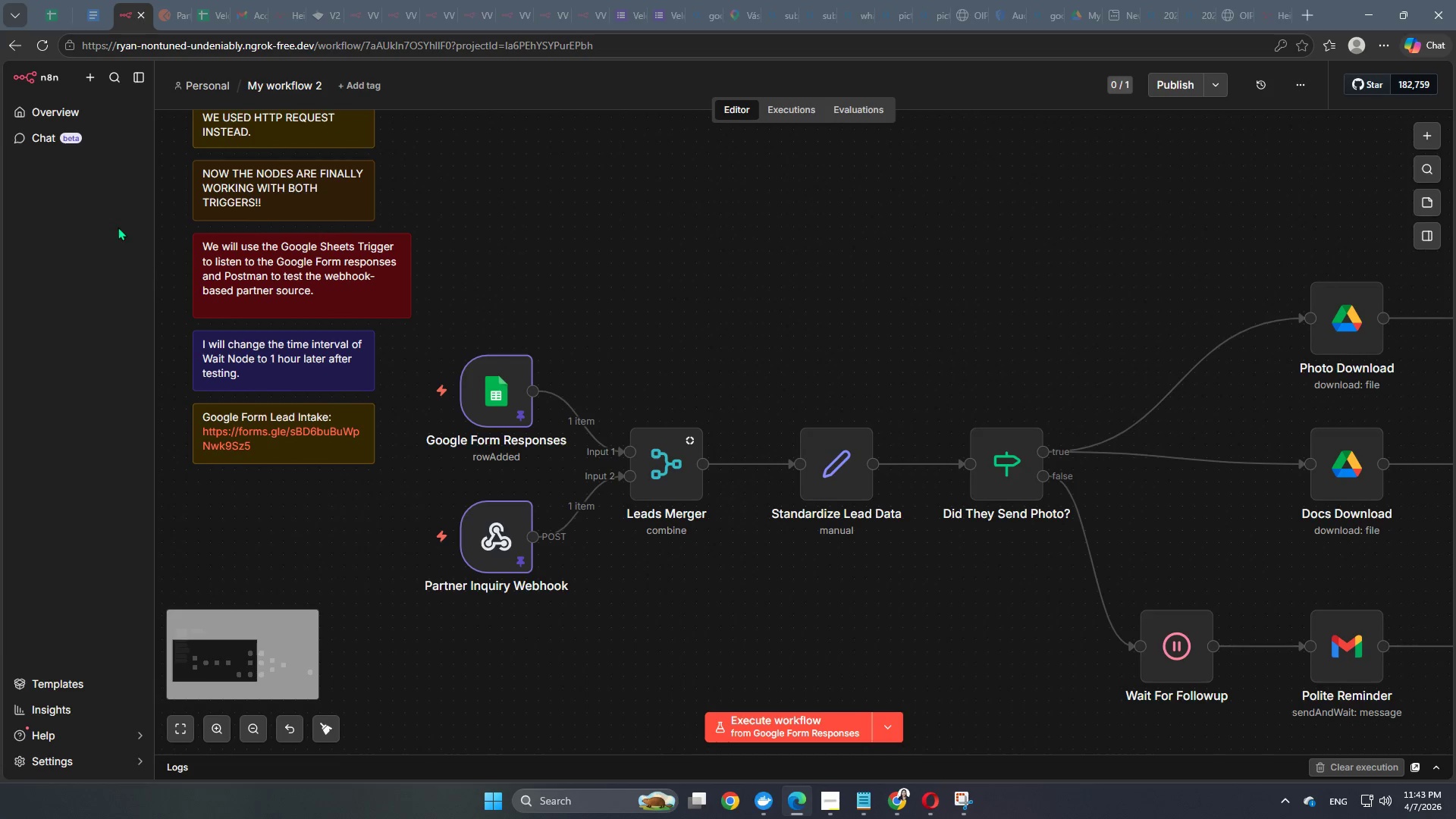 
left_click_drag(start_coordinate=[571, 574], to_coordinate=[637, 727])
 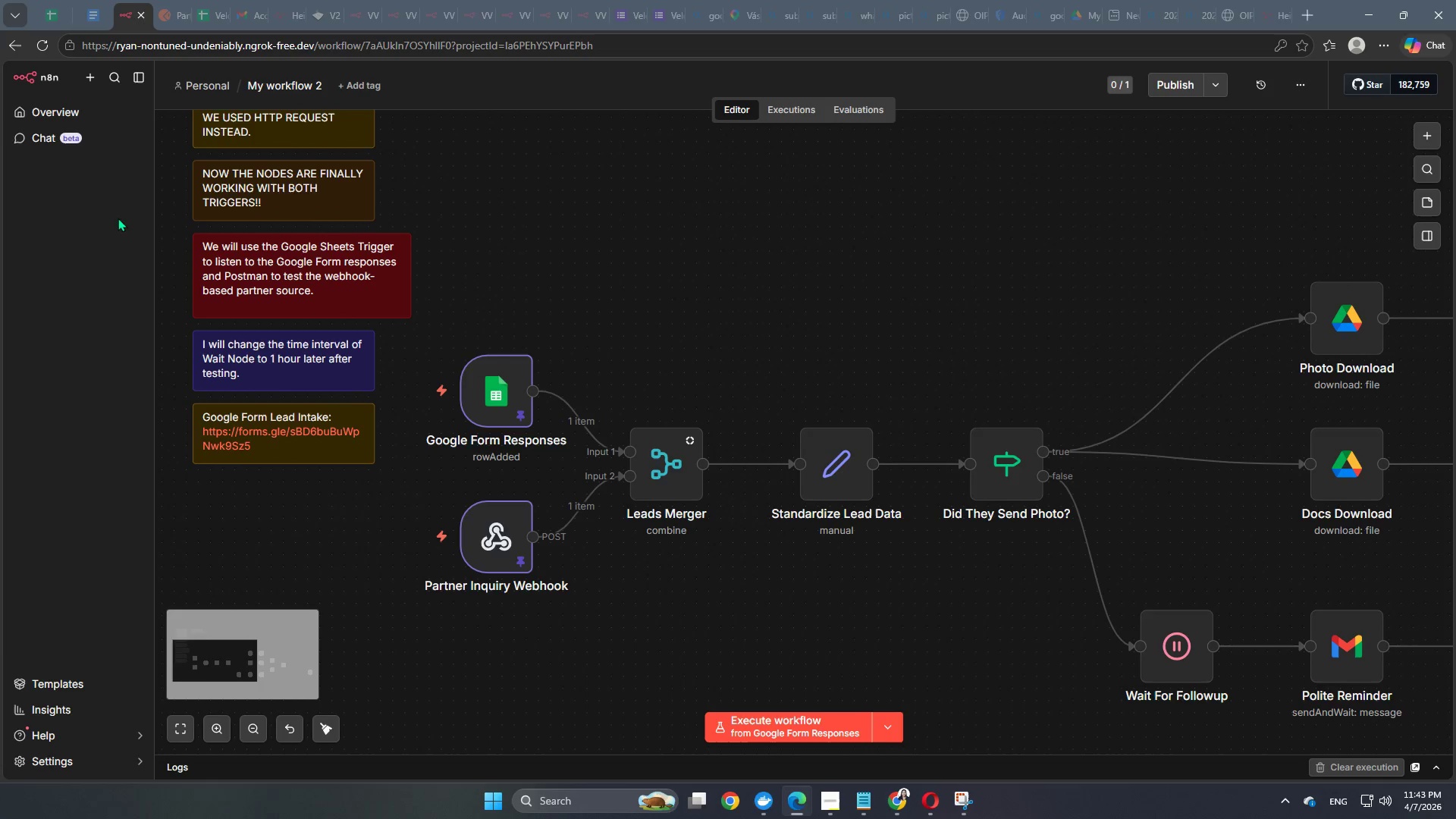 
key(Space)
 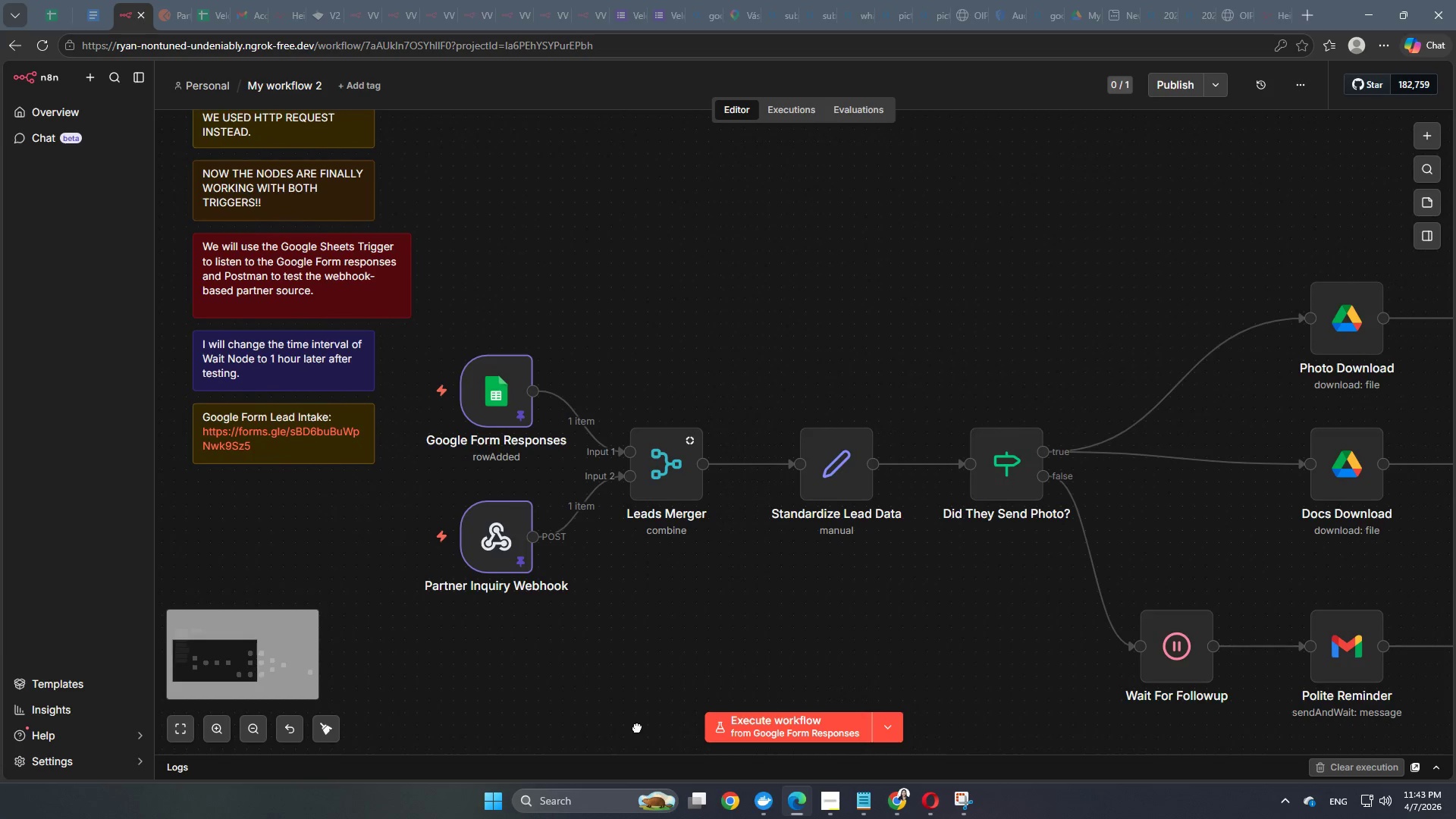 
key(Space)
 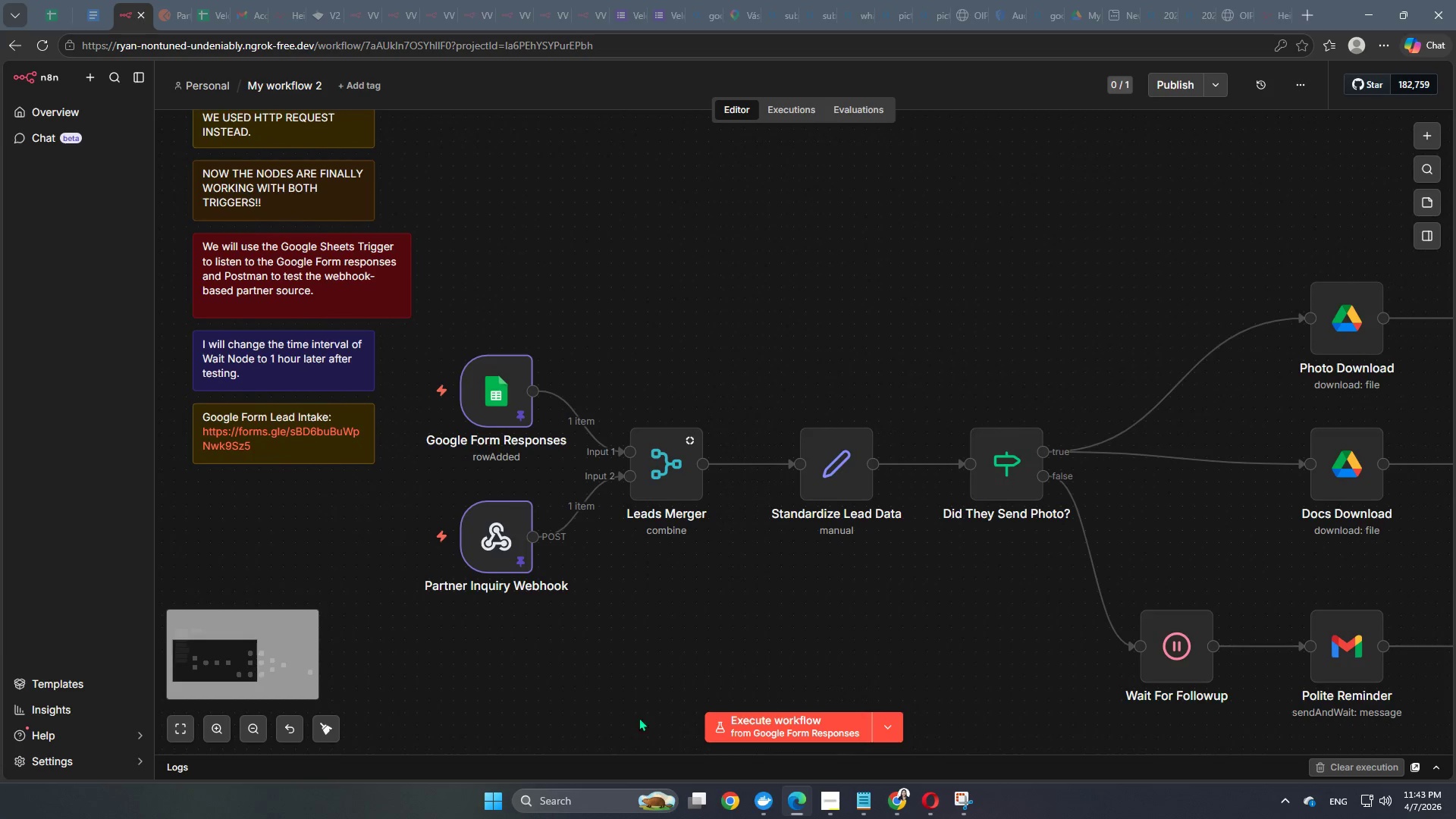 
hold_key(key=Space, duration=24.77)
 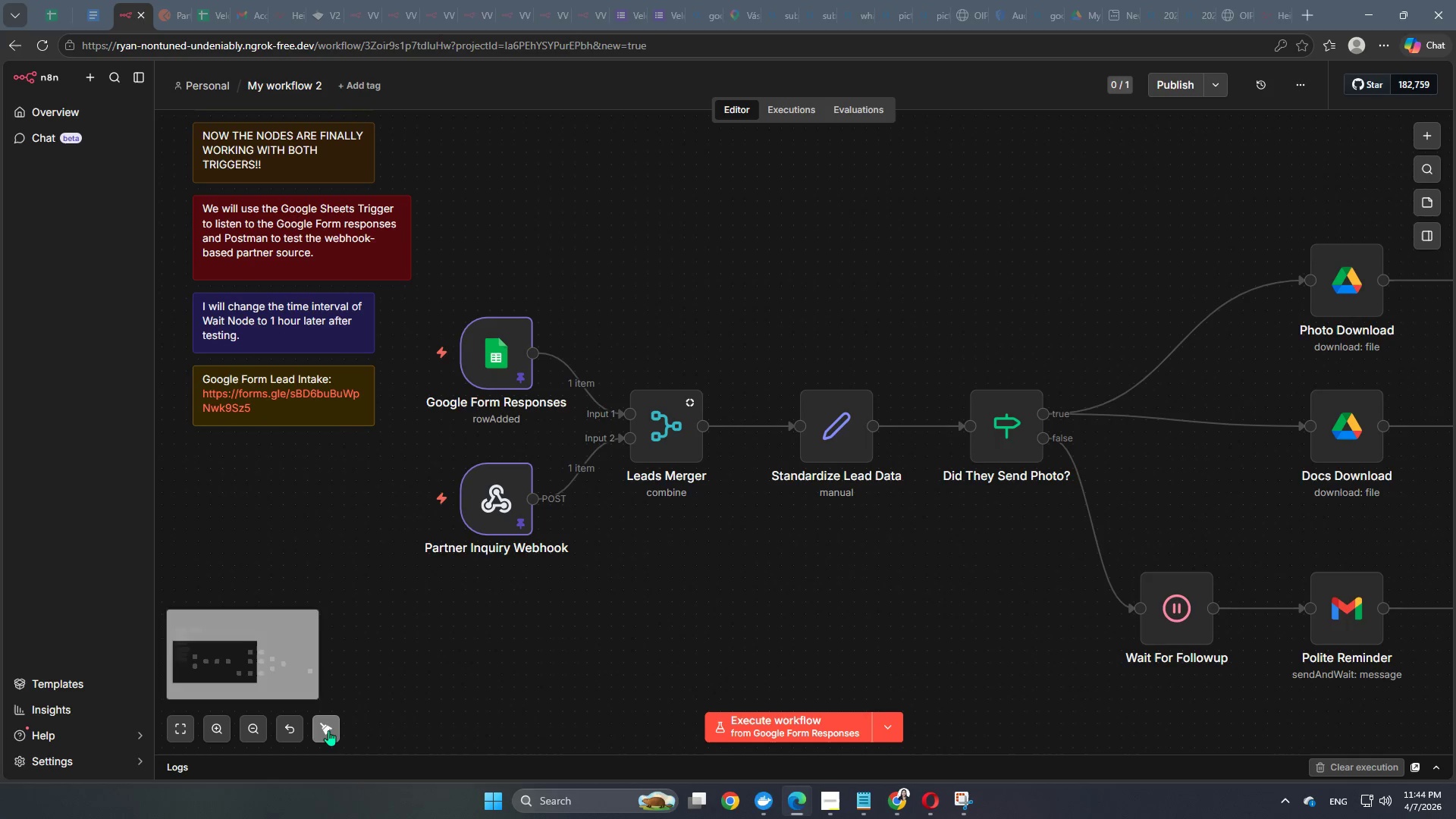 
left_click([90, 74])
 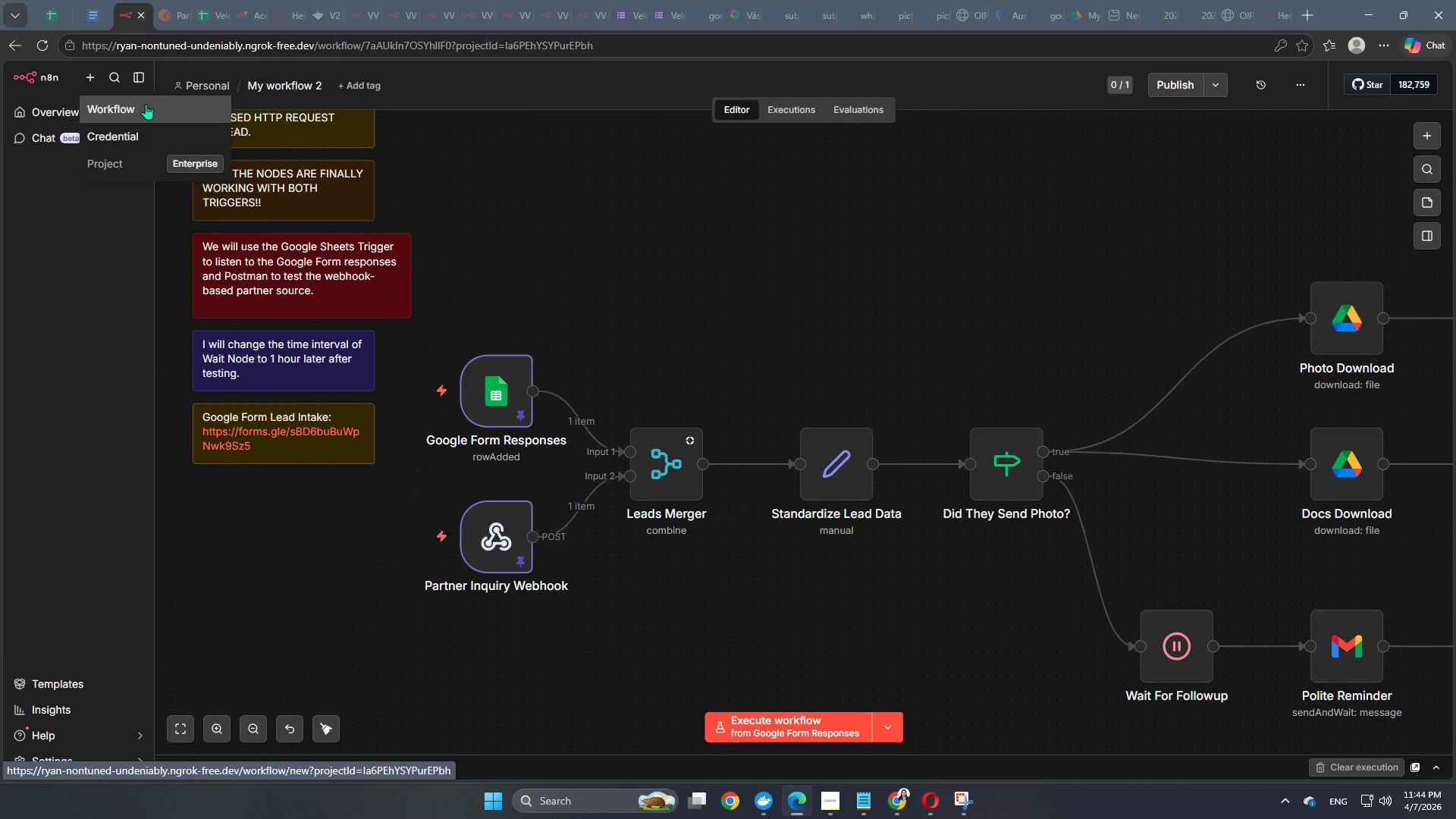 
left_click([146, 104])
 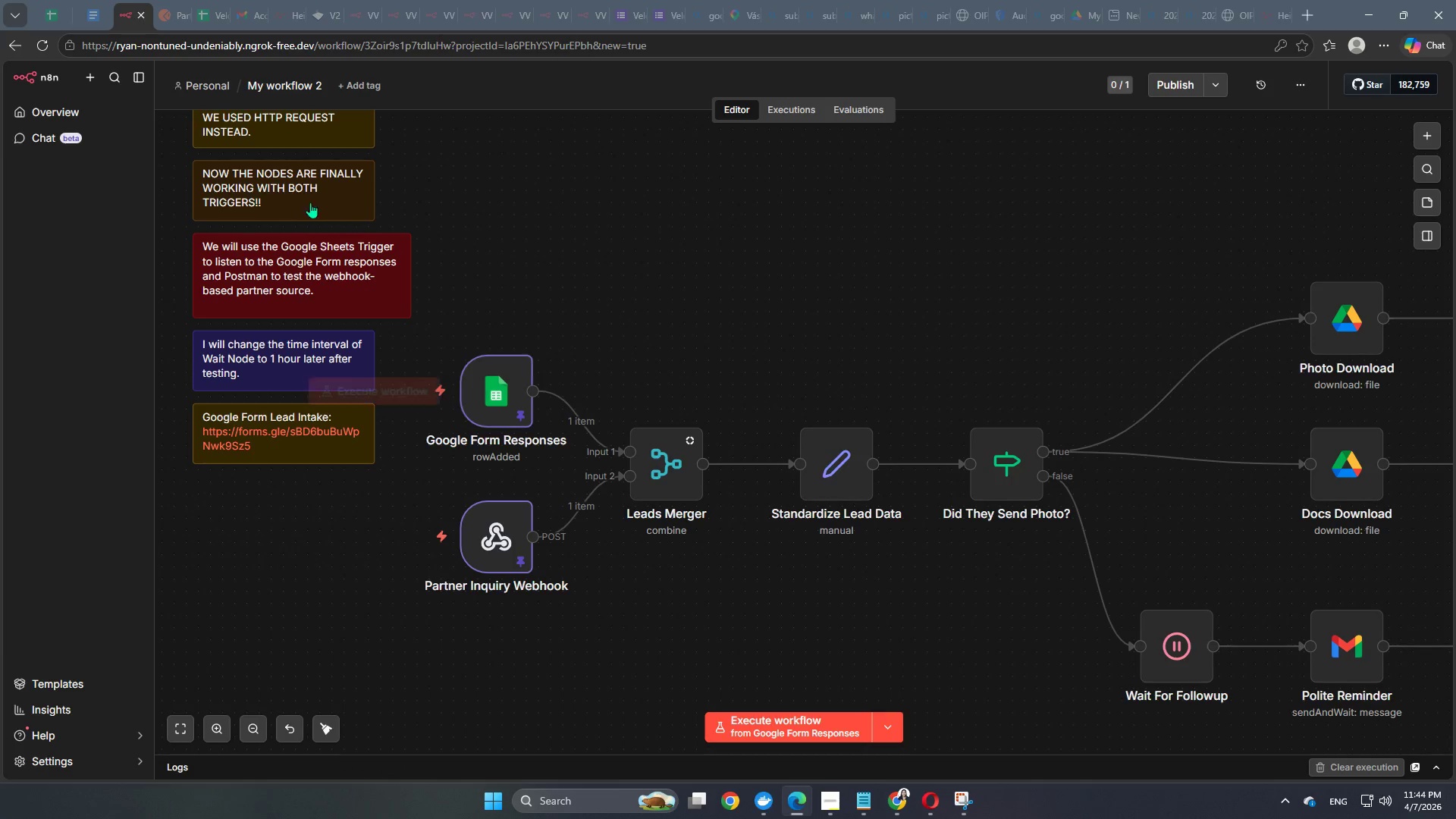 
scroll: coordinate [449, 364], scroll_direction: up, amount: 2.0
 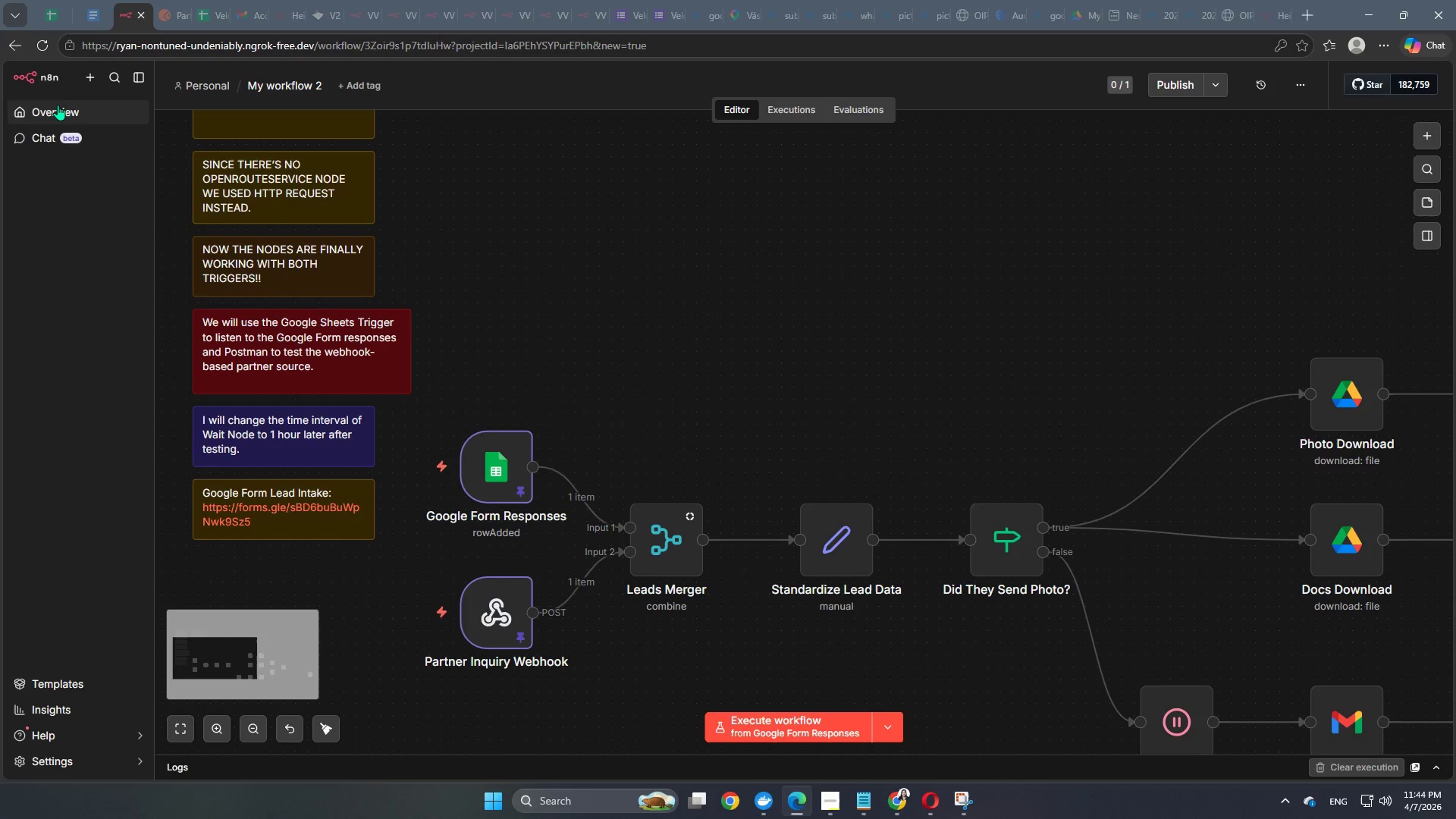 
left_click([58, 105])
 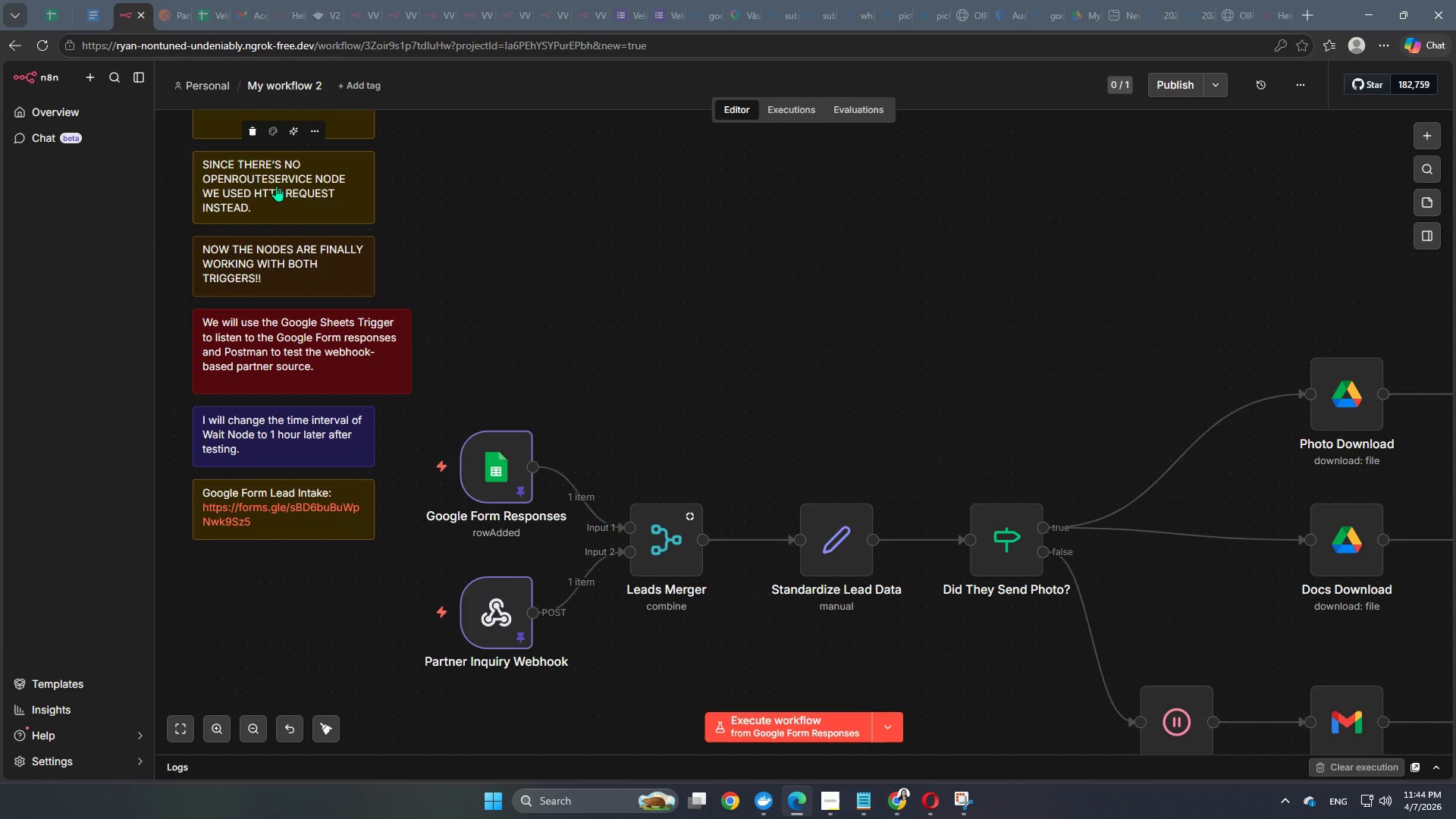 
left_click([71, 105])
 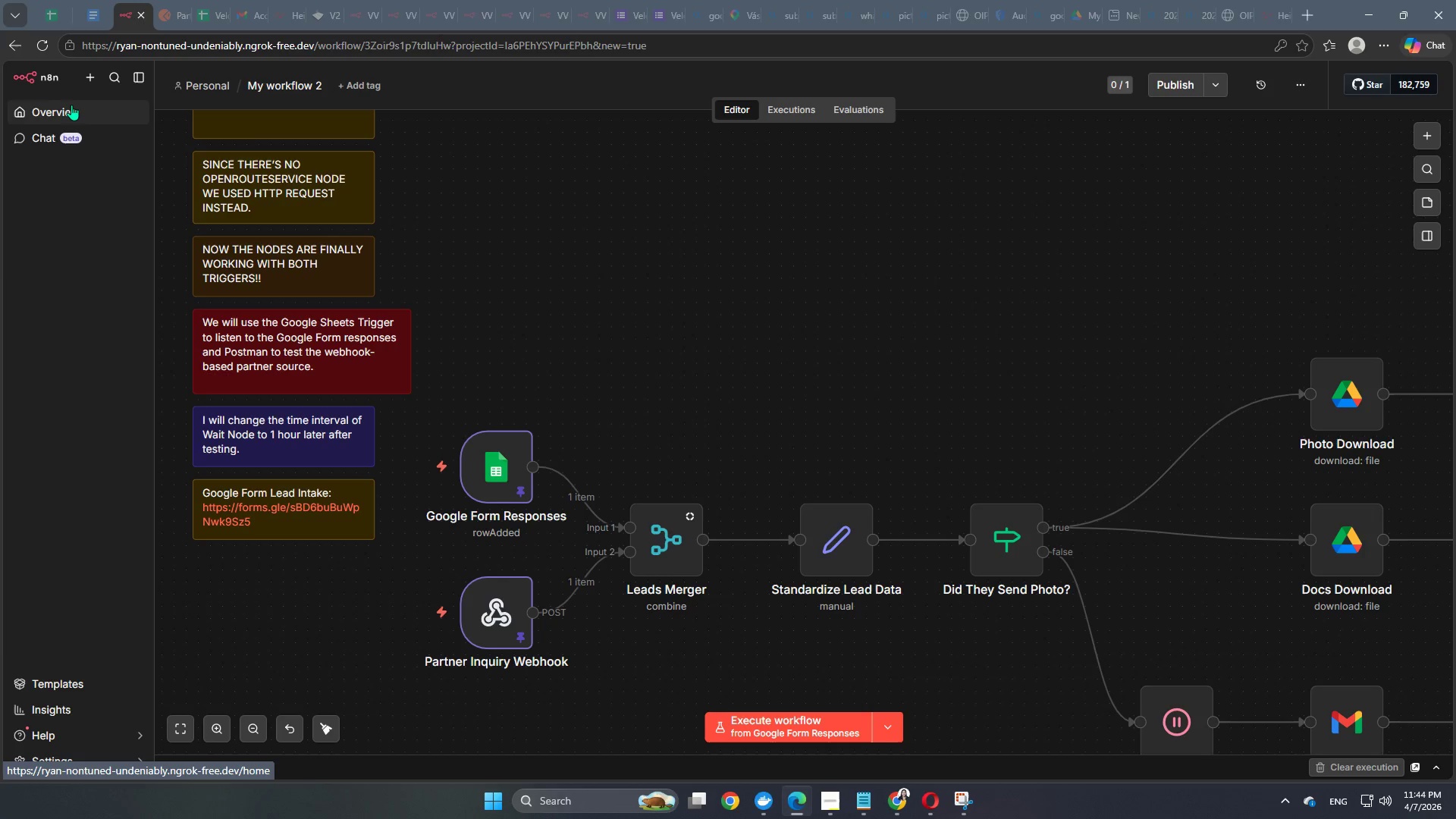 
left_click([71, 105])
 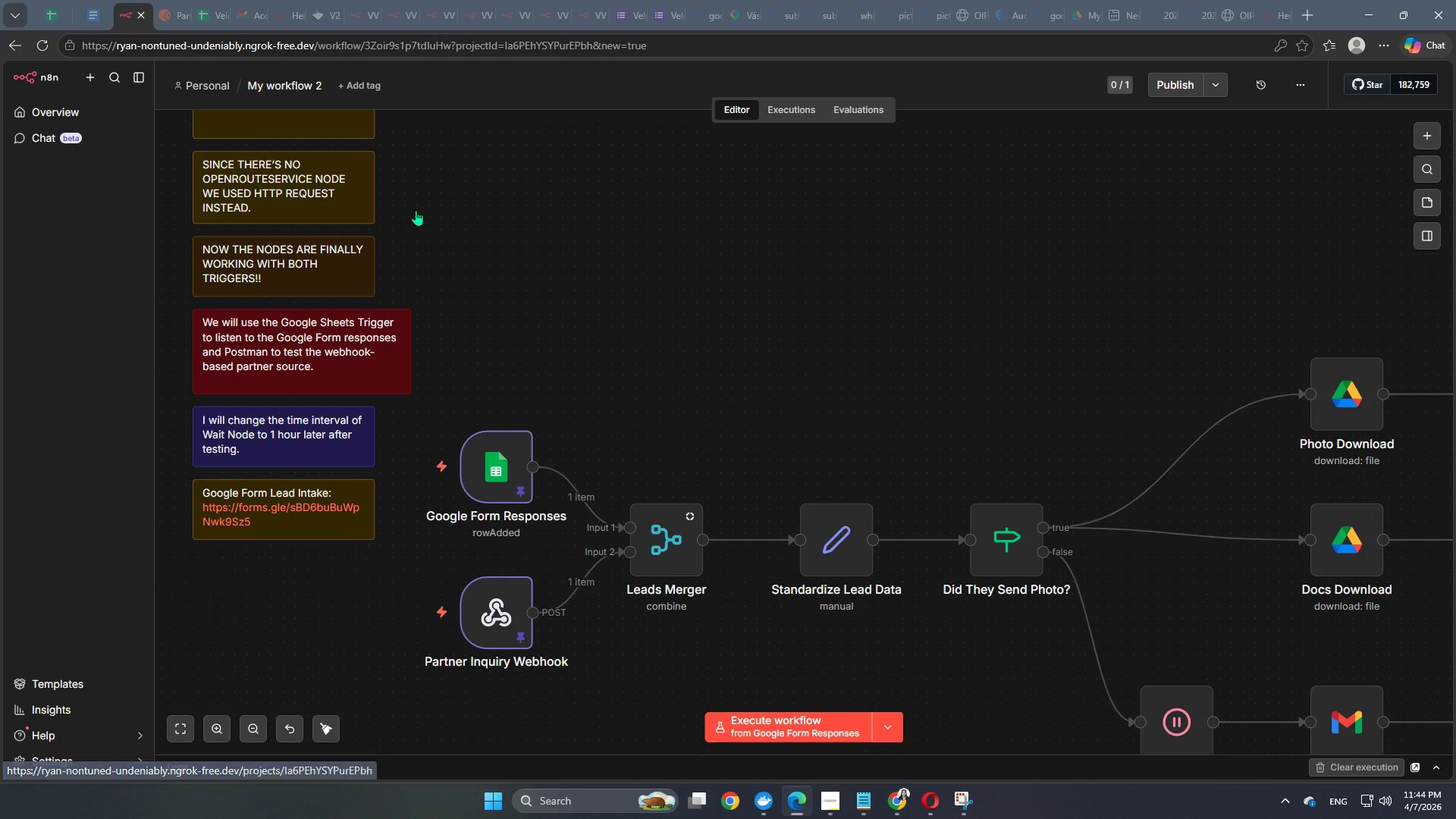 
scroll: coordinate [613, 329], scroll_direction: down, amount: 3.0
 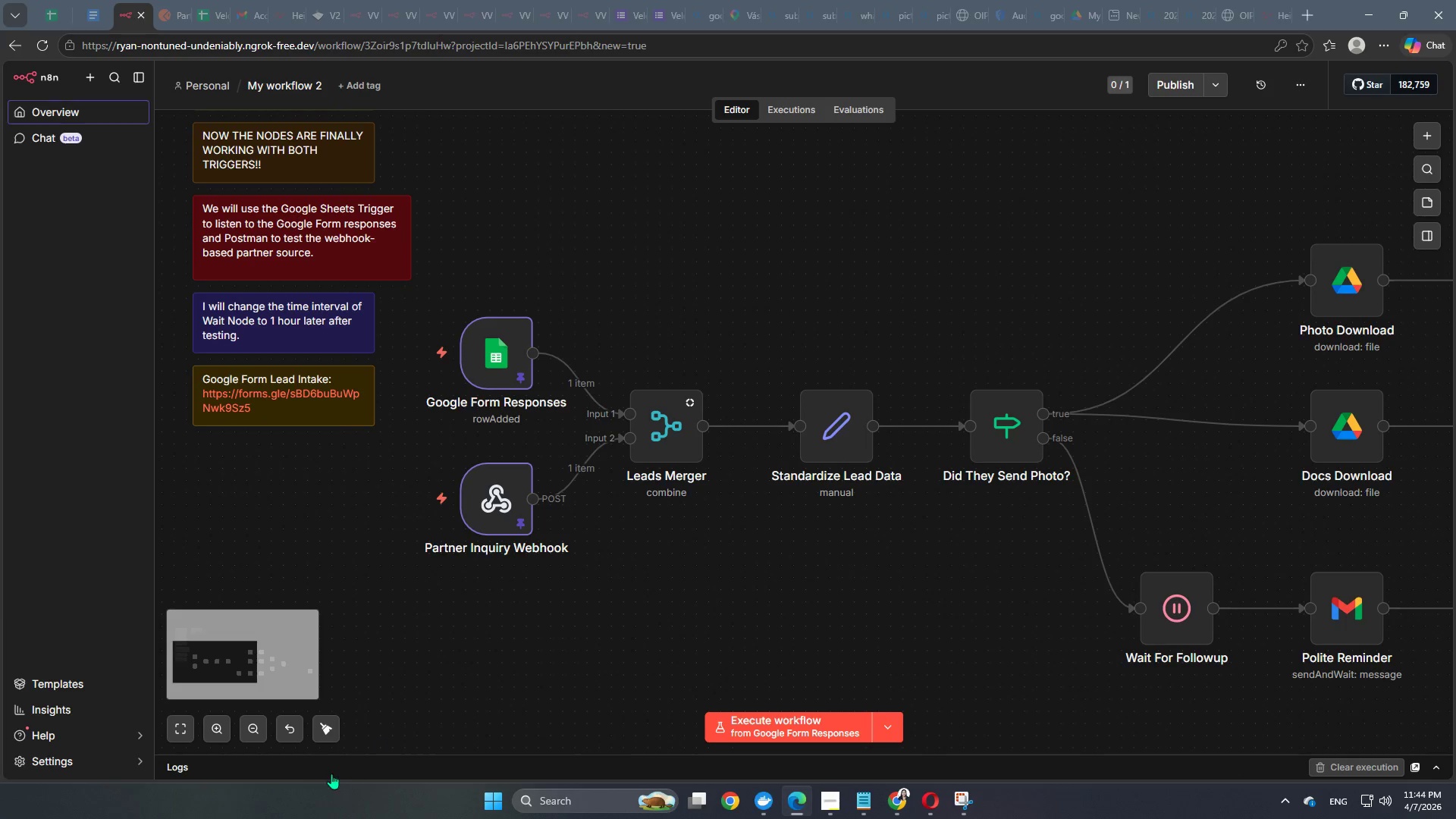 
left_click([328, 730])
 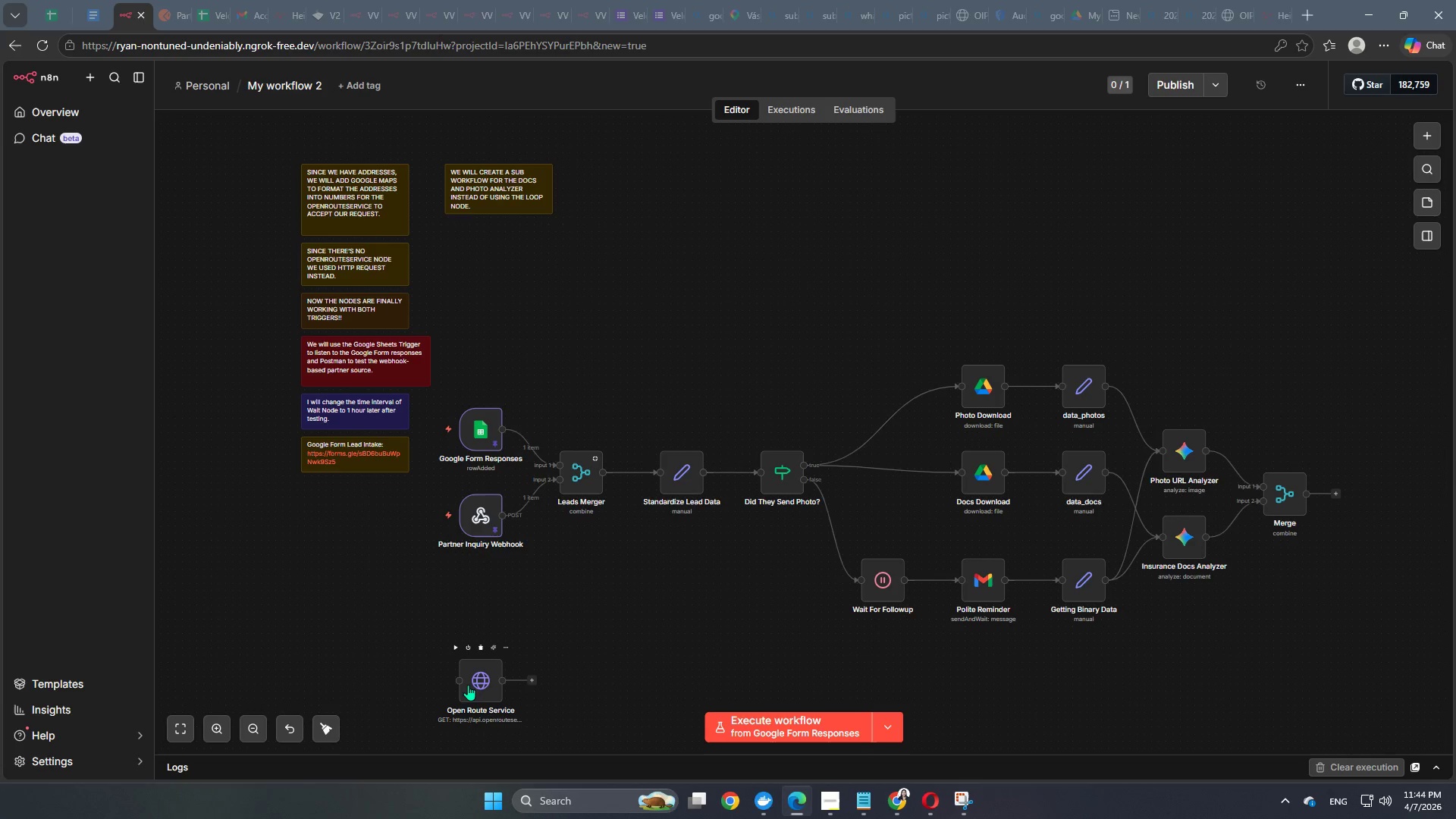 
left_click_drag(start_coordinate=[482, 680], to_coordinate=[595, 550])
 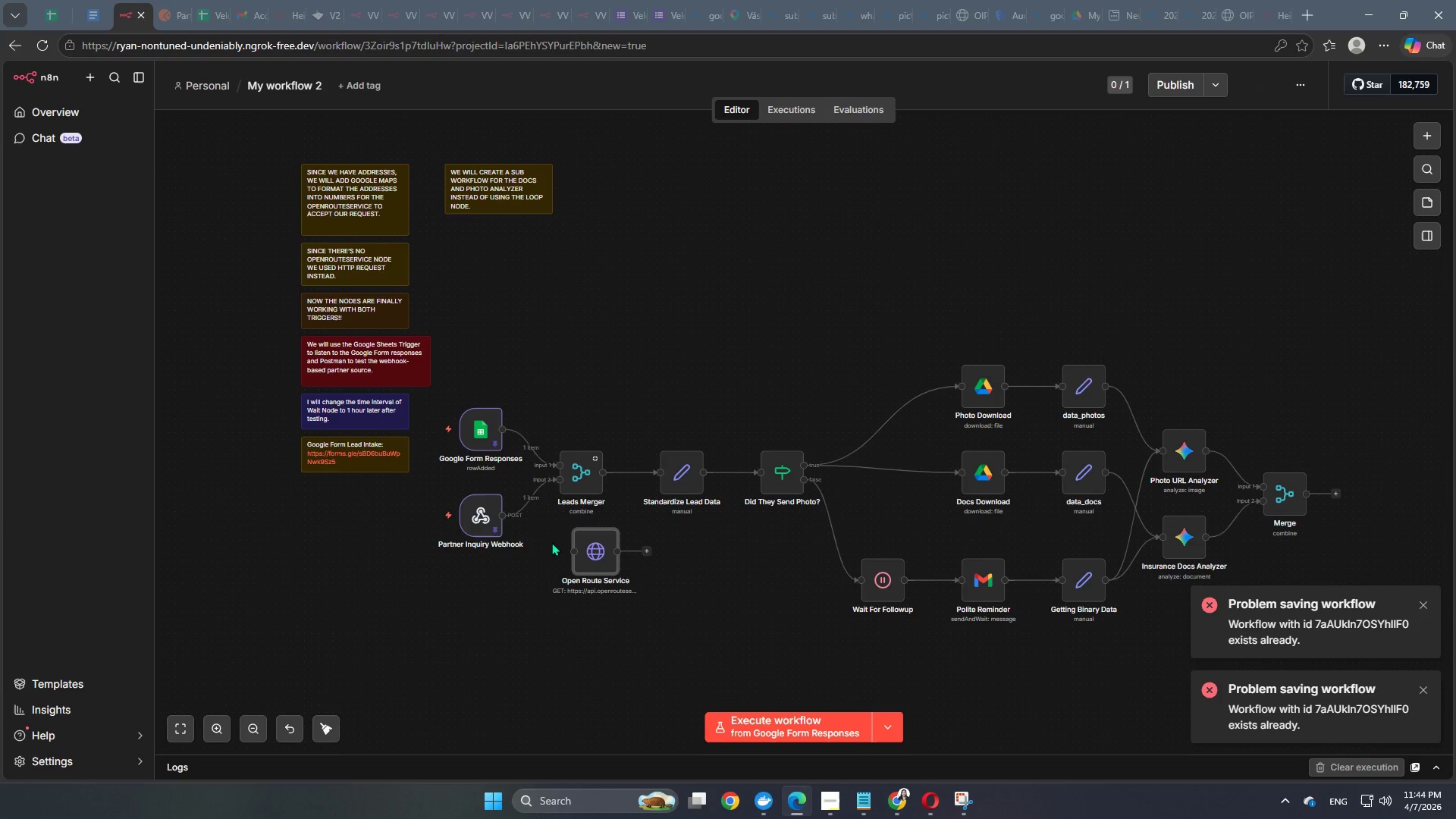 
wait(6.19)
 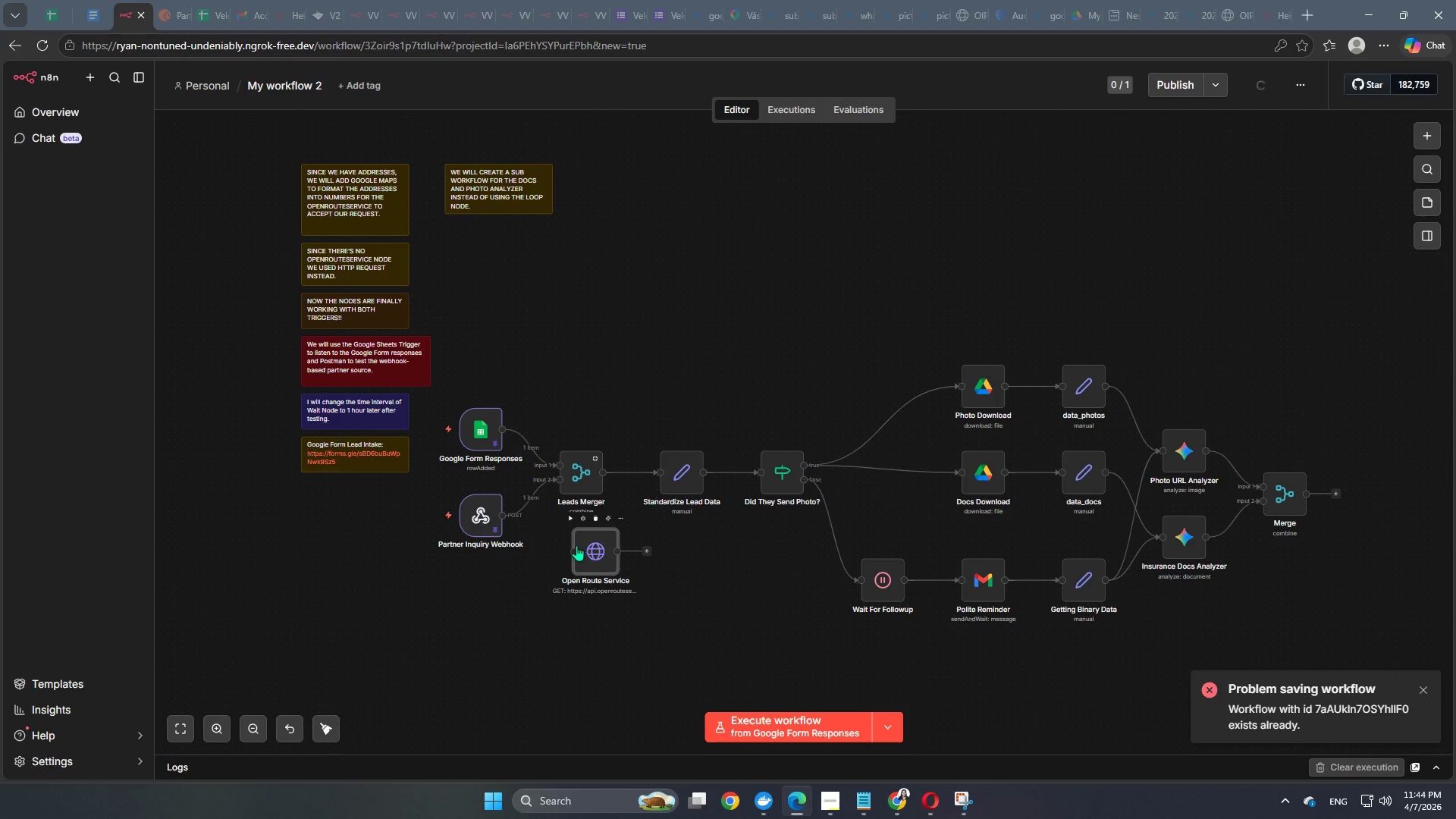 
left_click([30, 44])
 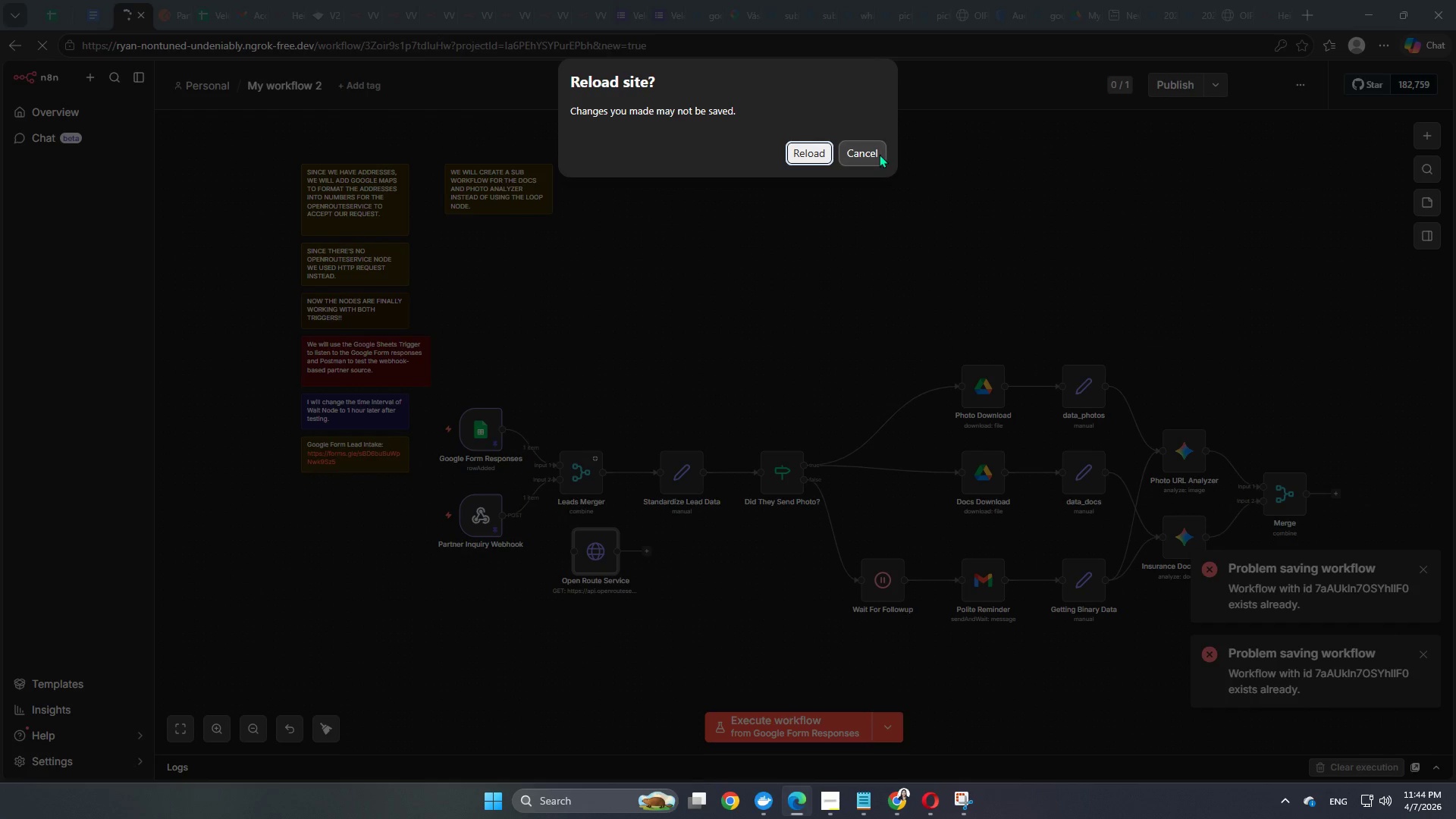 
left_click([864, 152])
 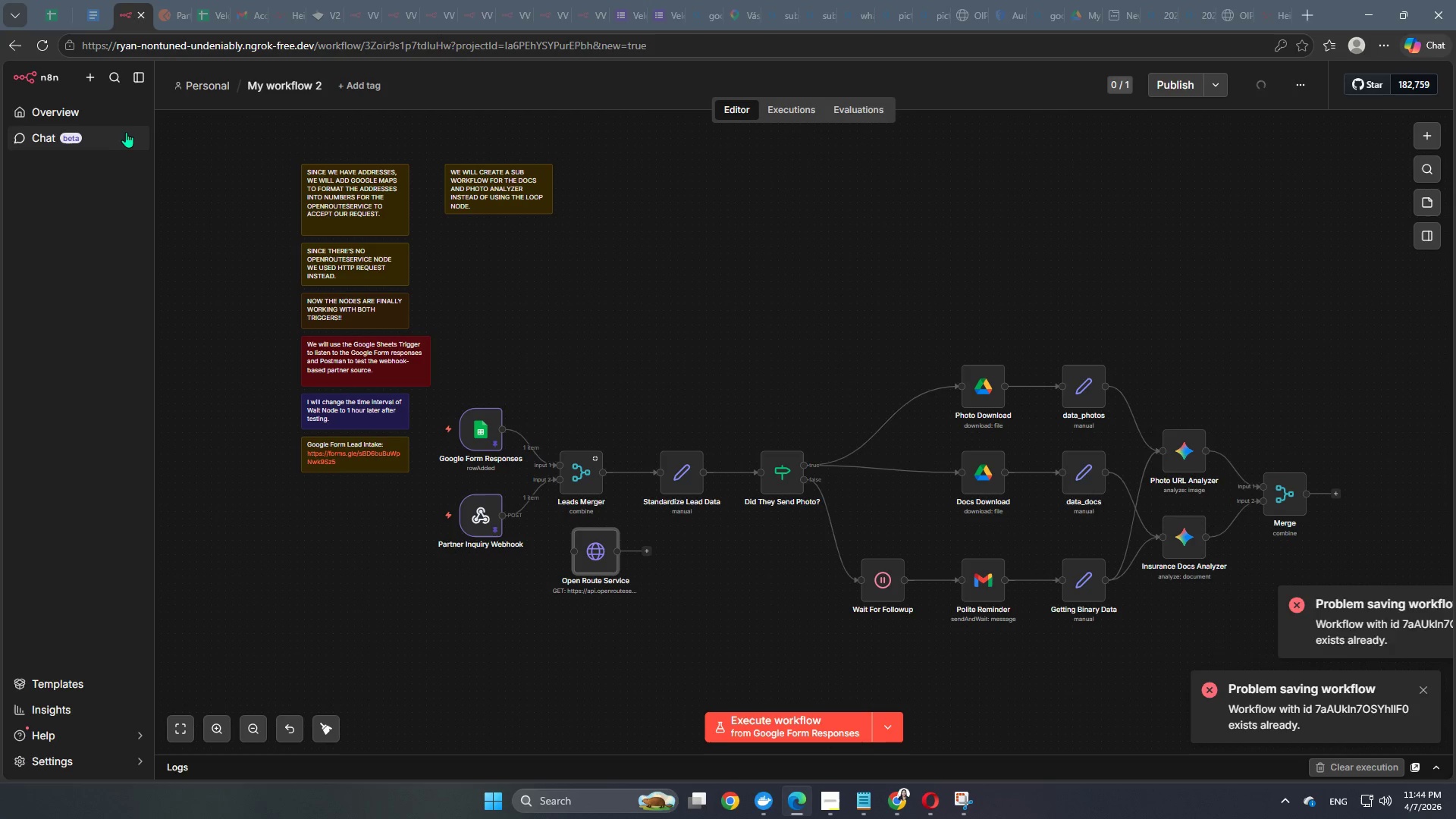 
left_click([42, 46])
 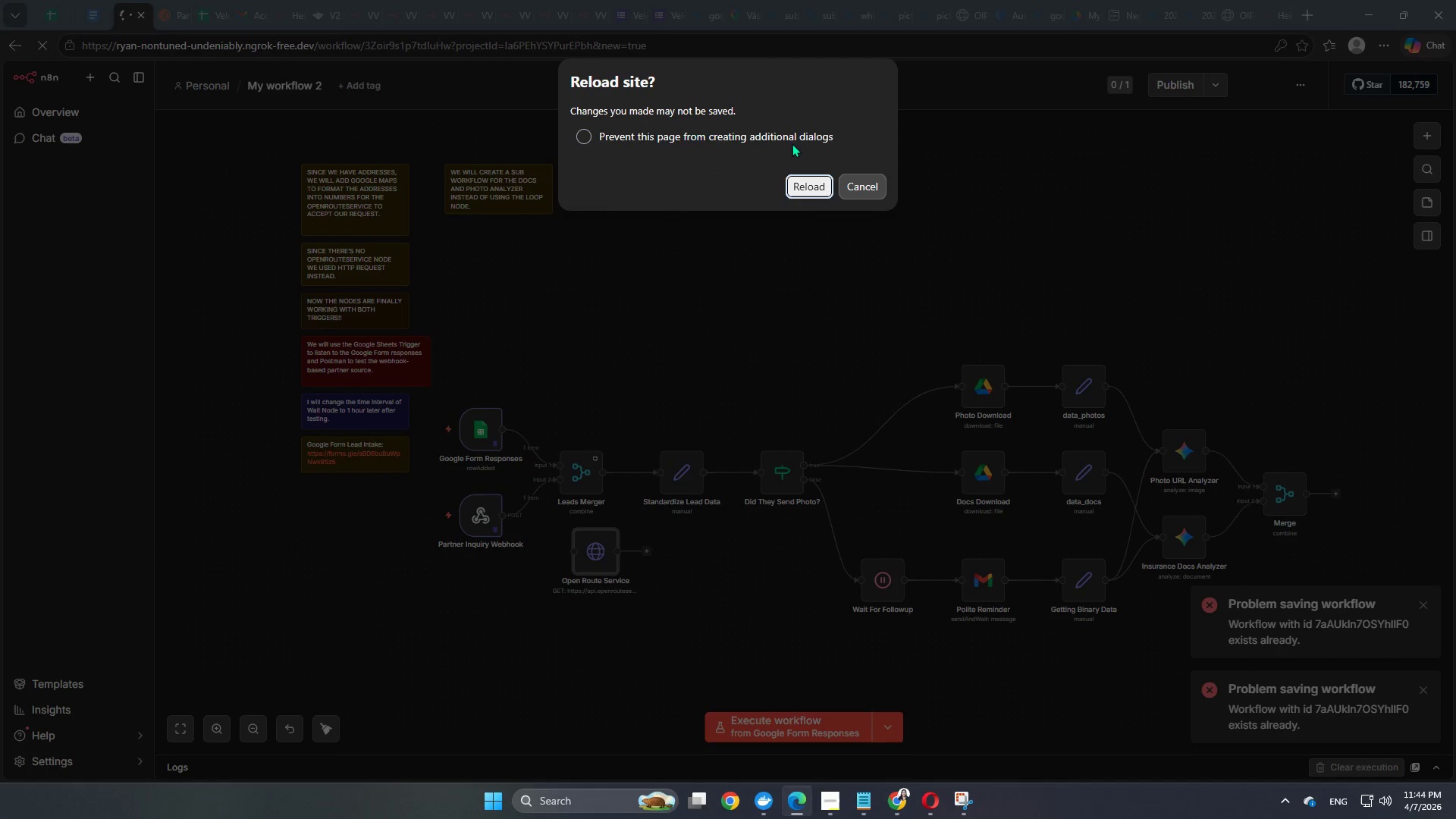 
left_click([798, 136])
 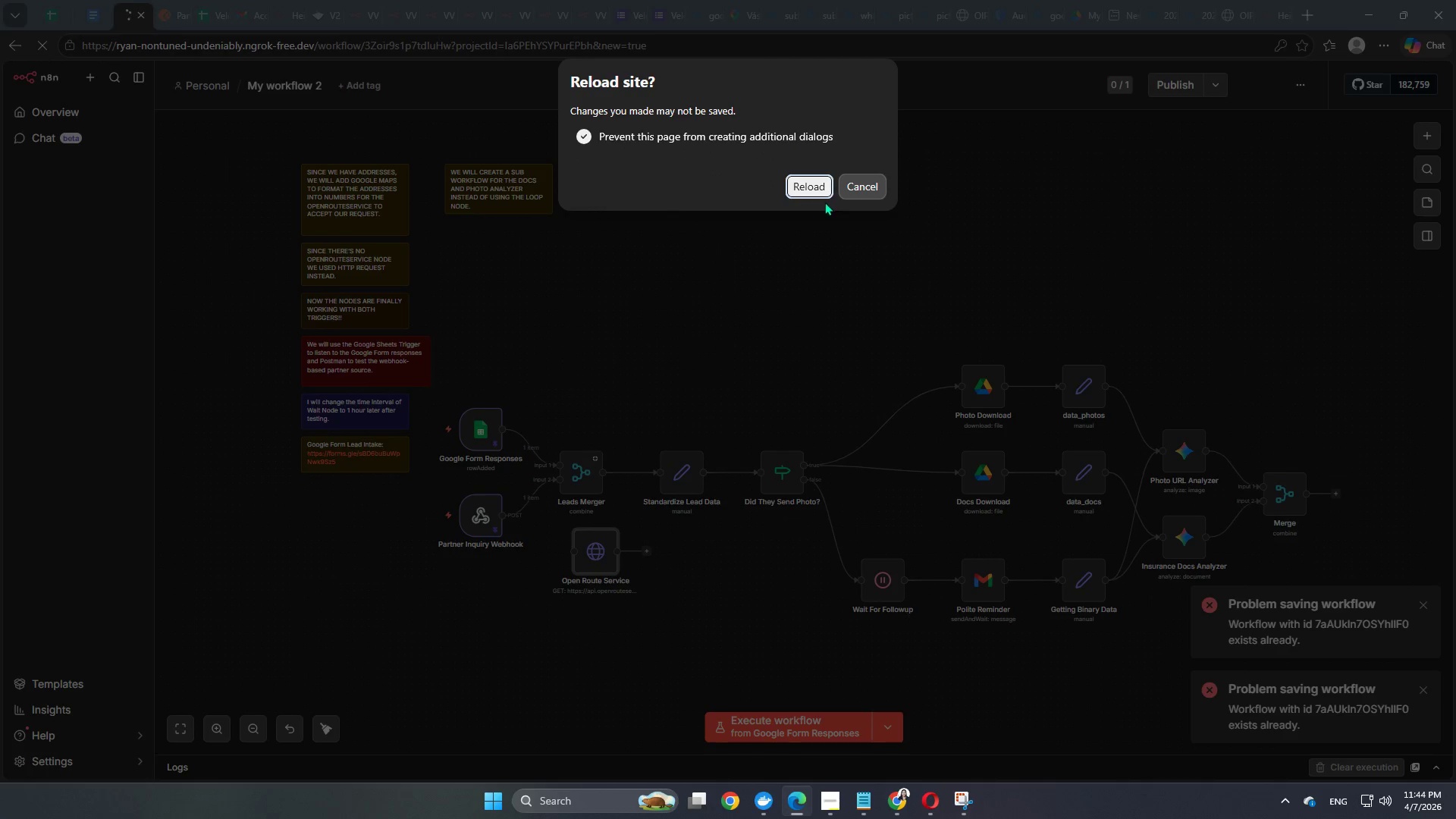 
left_click([817, 189])
 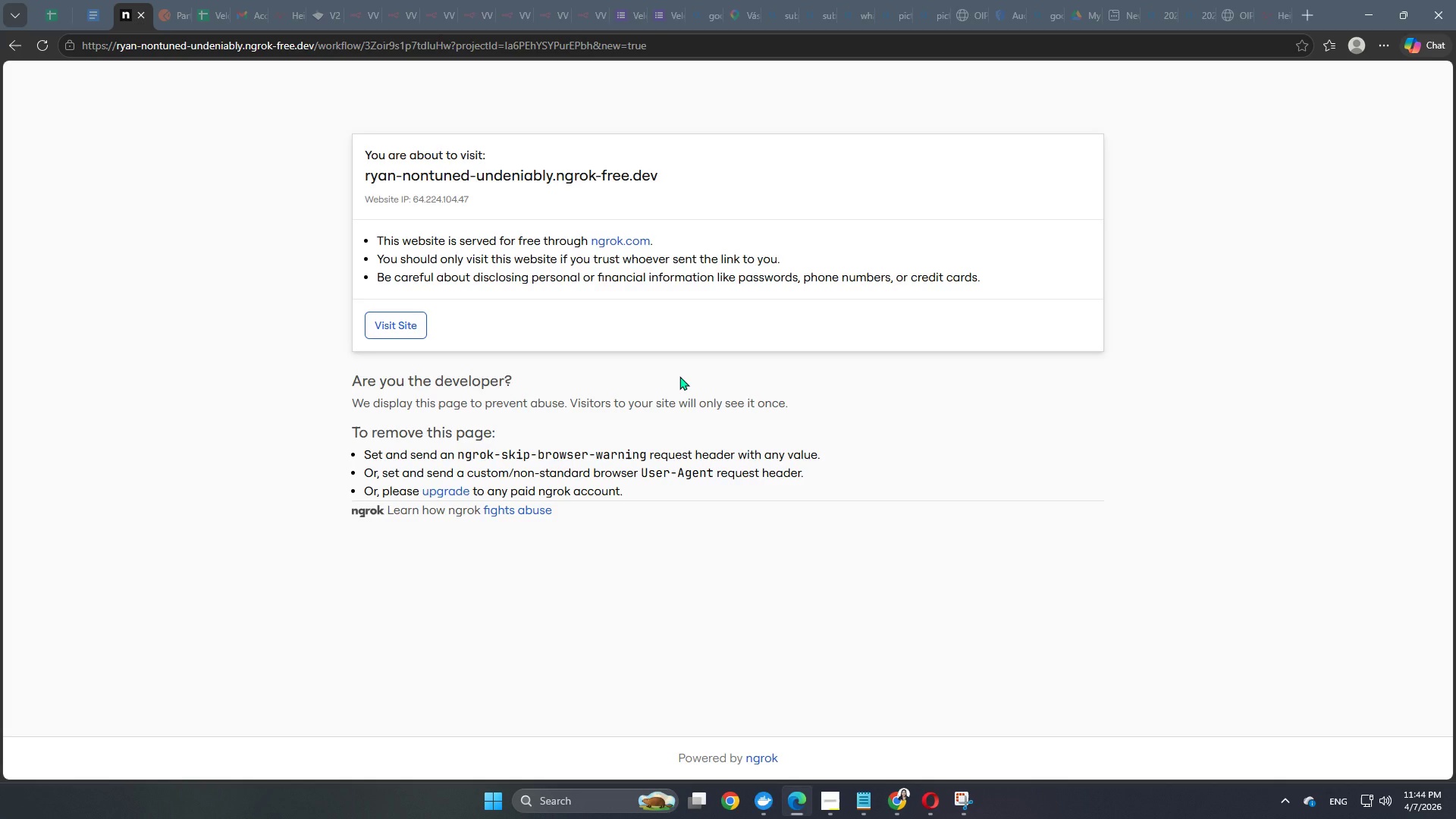 
wait(10.66)
 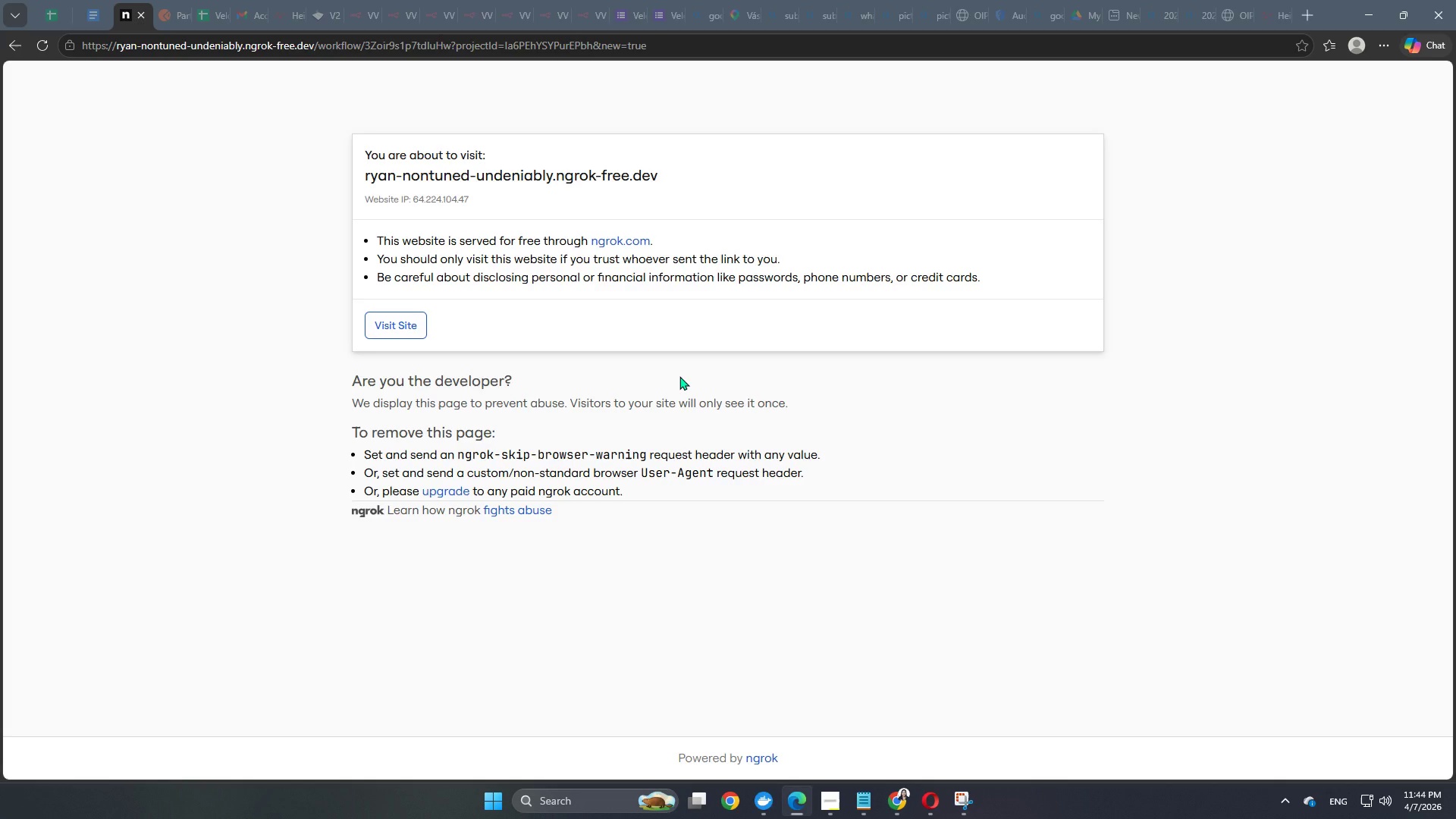 
left_click([400, 325])
 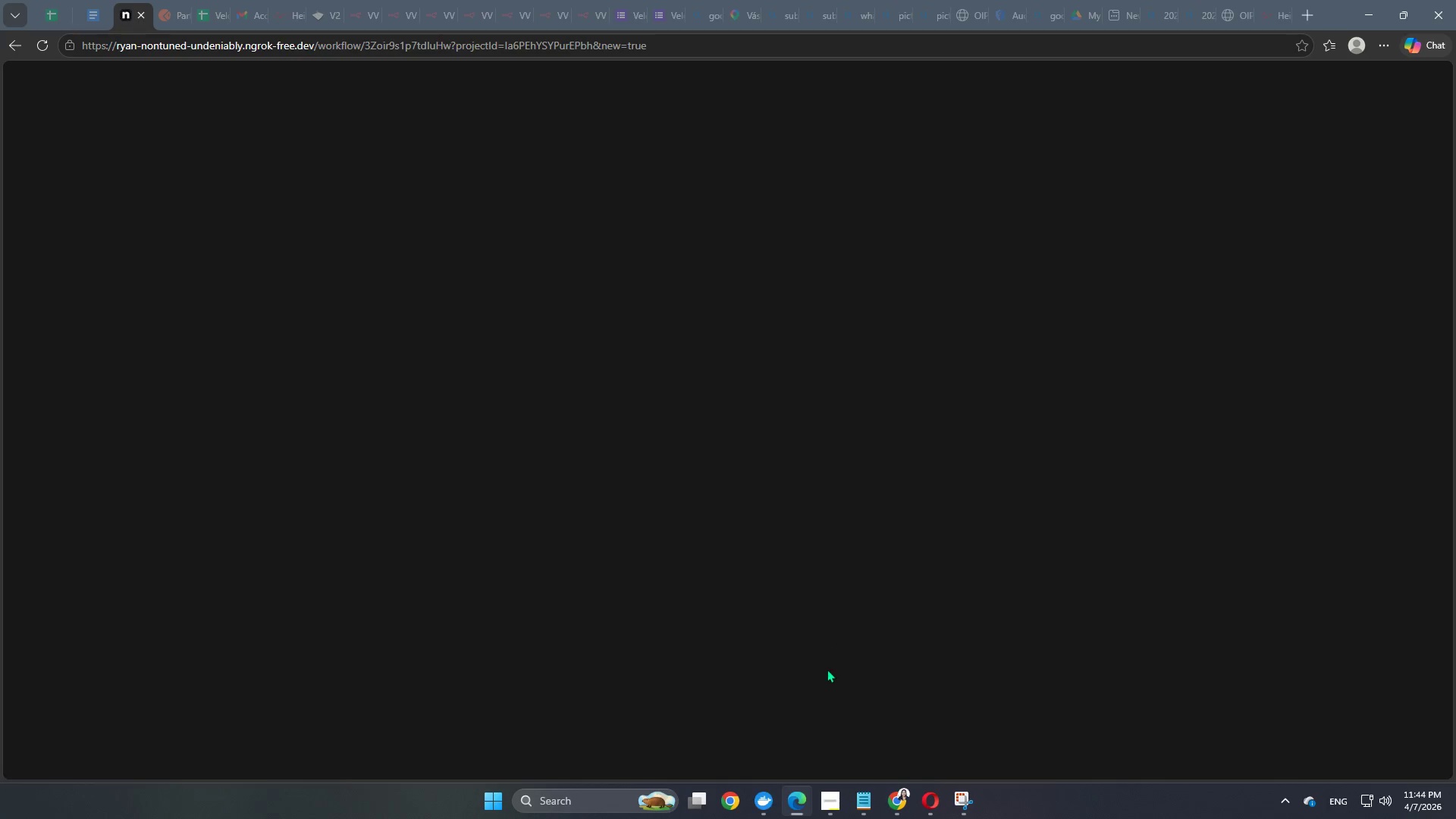 
left_click([757, 814])
 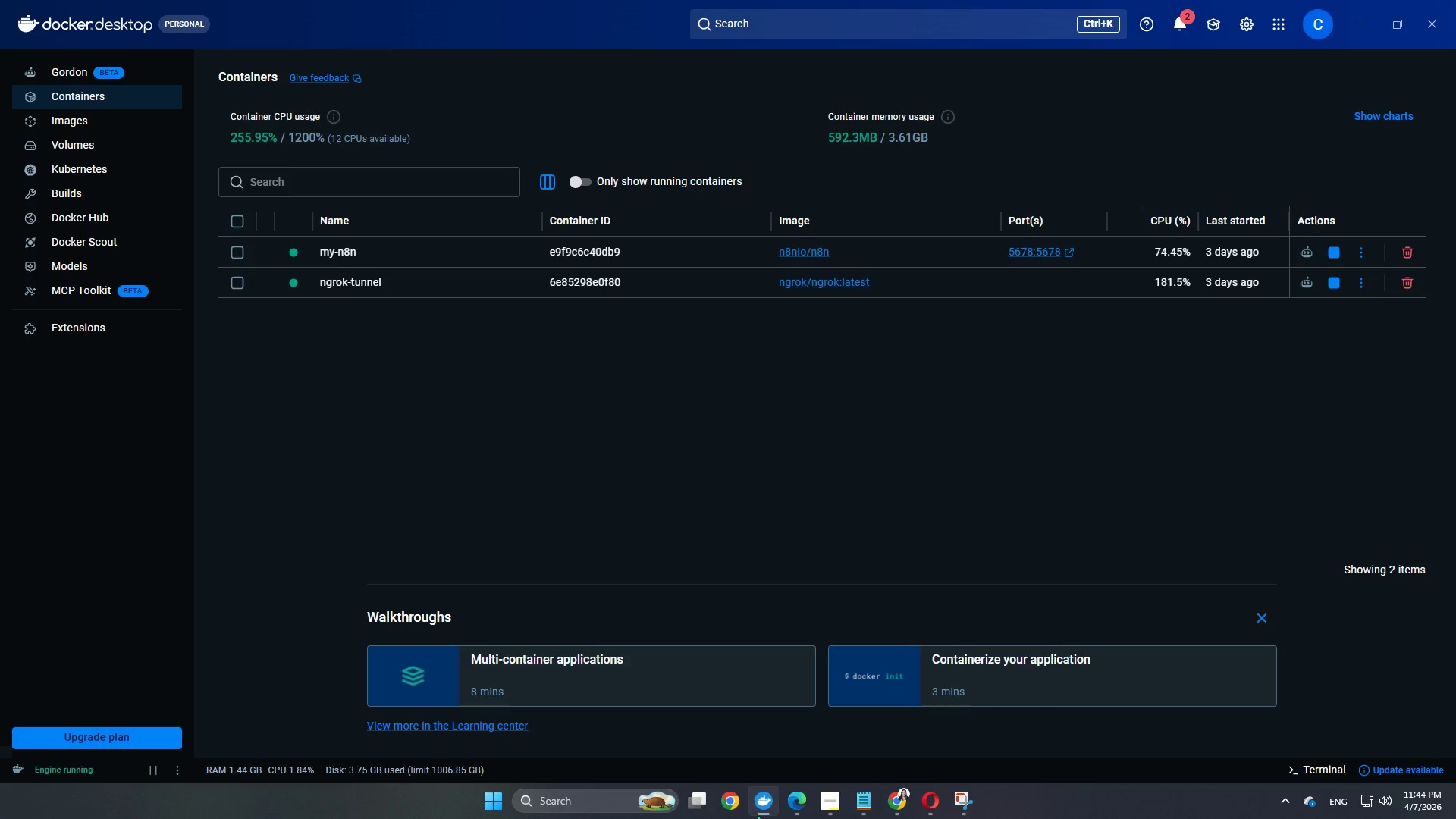 
left_click([757, 814])
 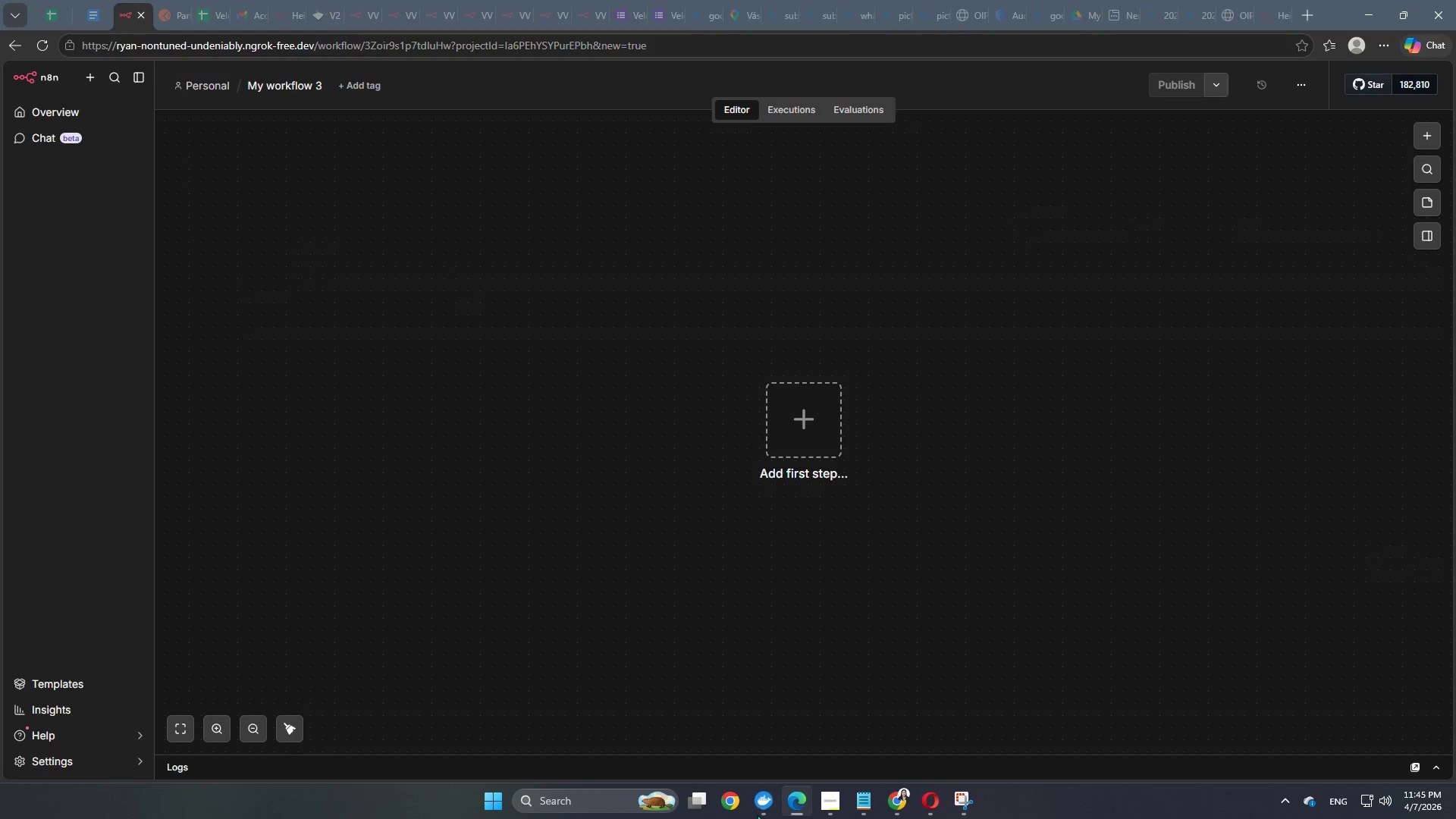 
left_click([757, 814])
 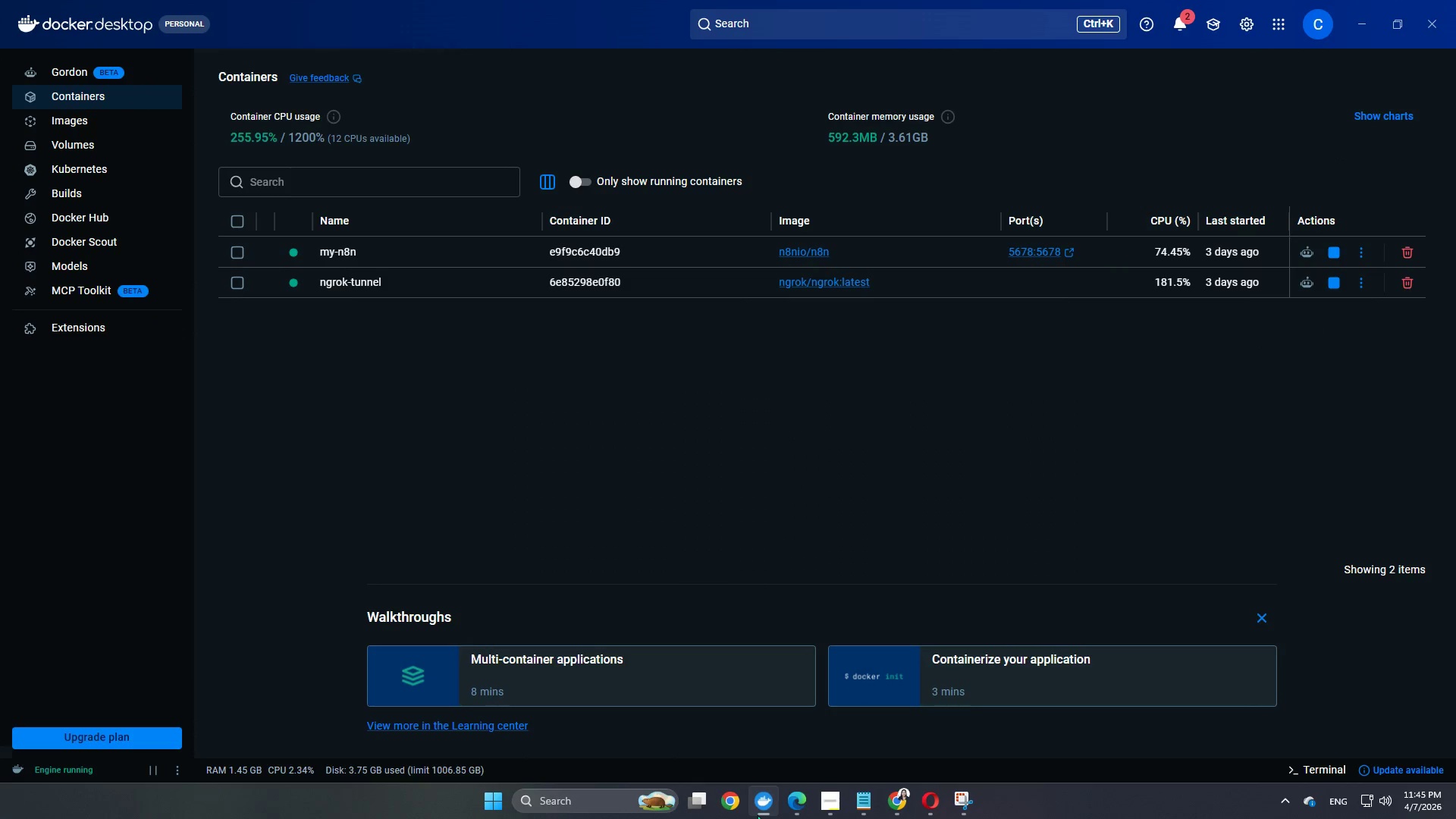 
left_click([757, 814])
 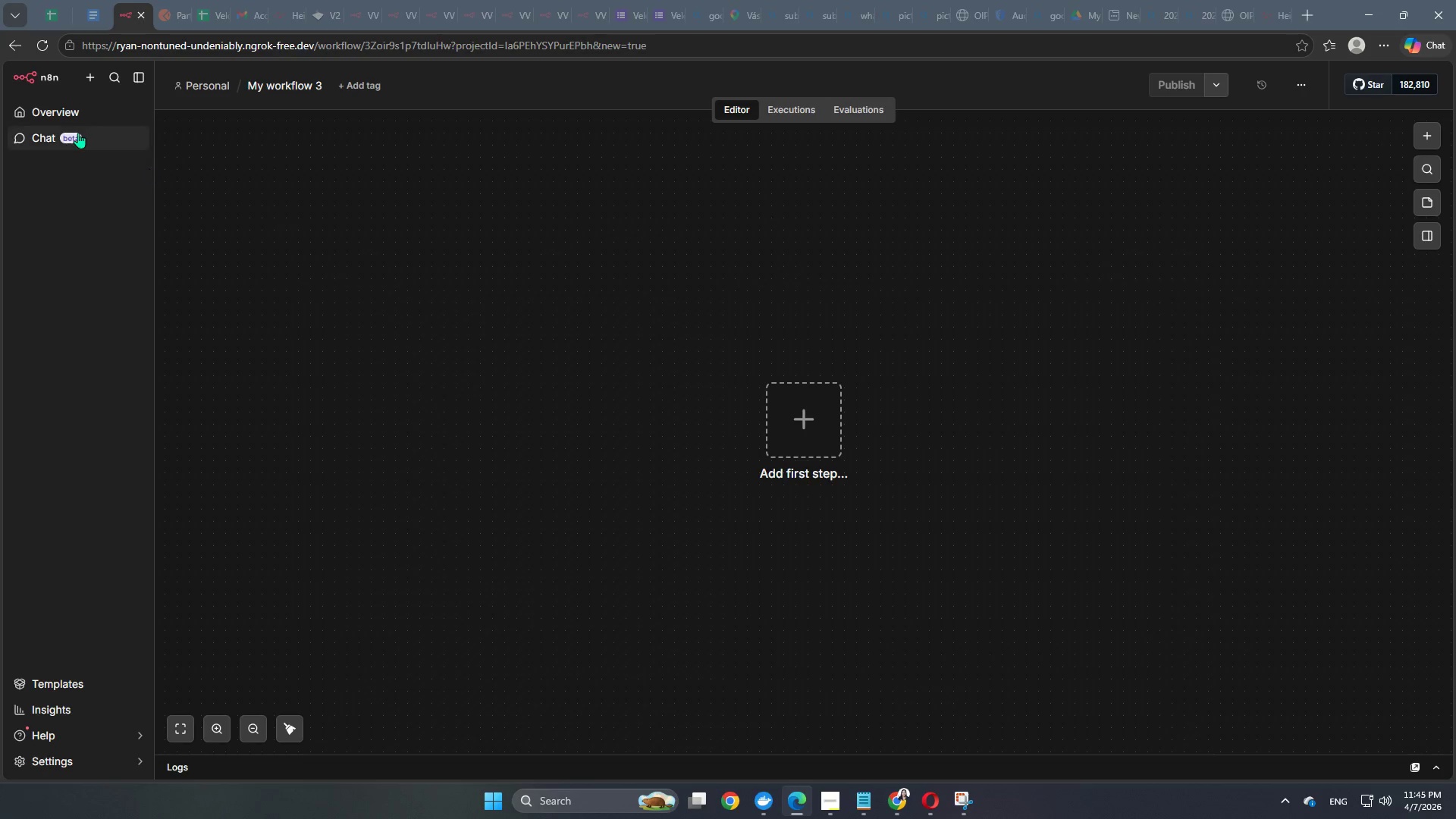 
left_click([89, 115])
 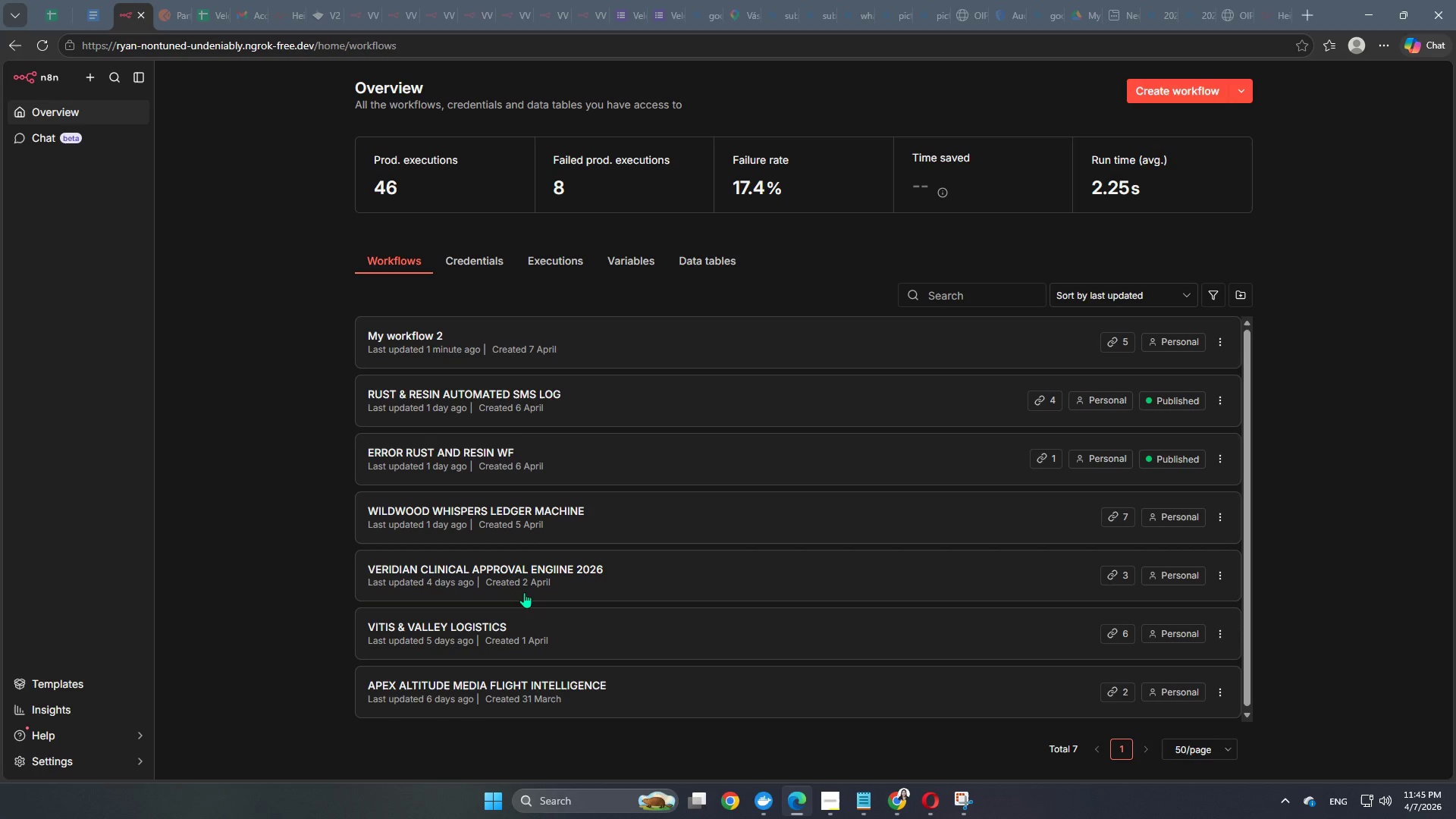 
wait(11.22)
 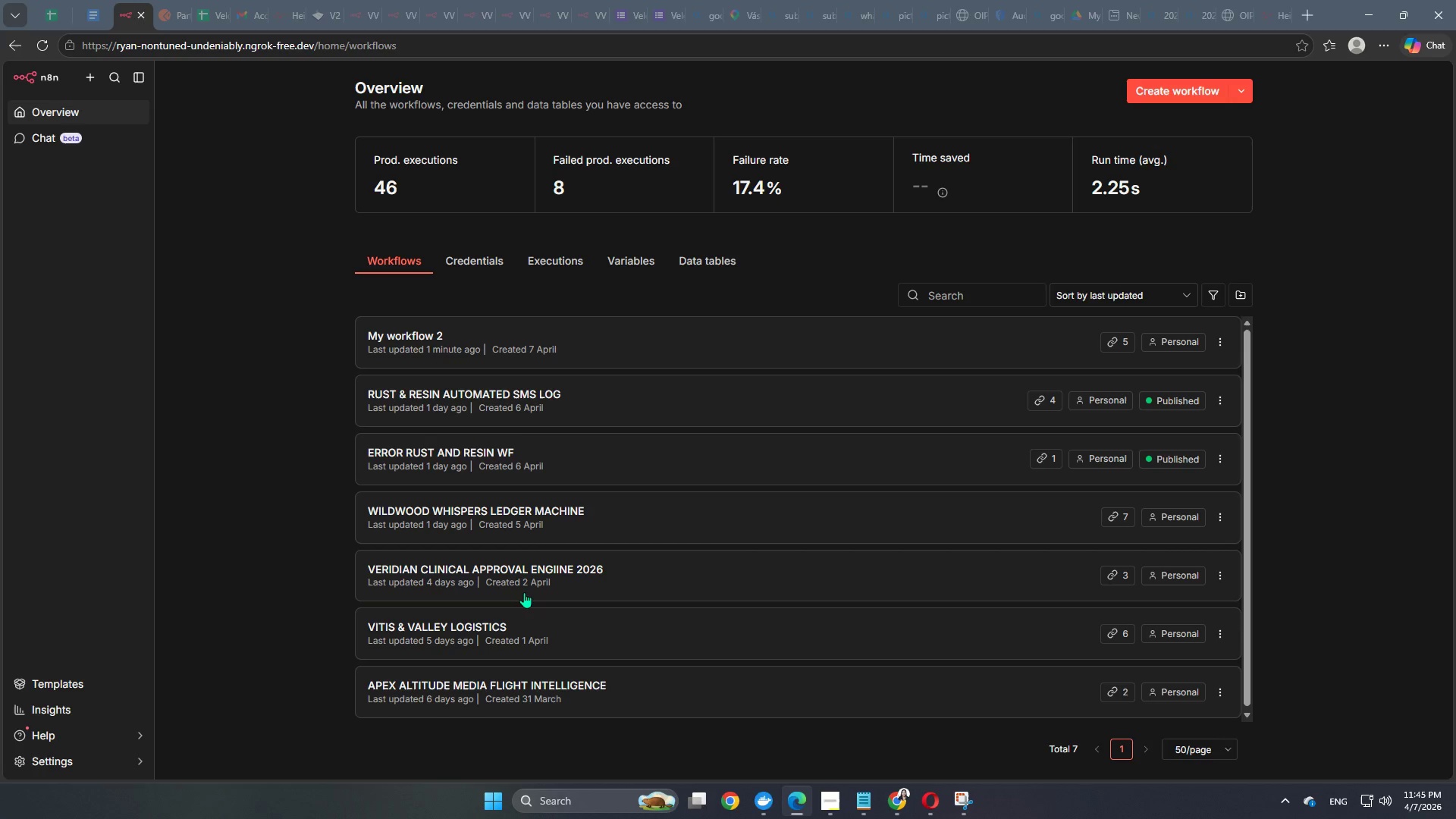 
left_click([425, 332])
 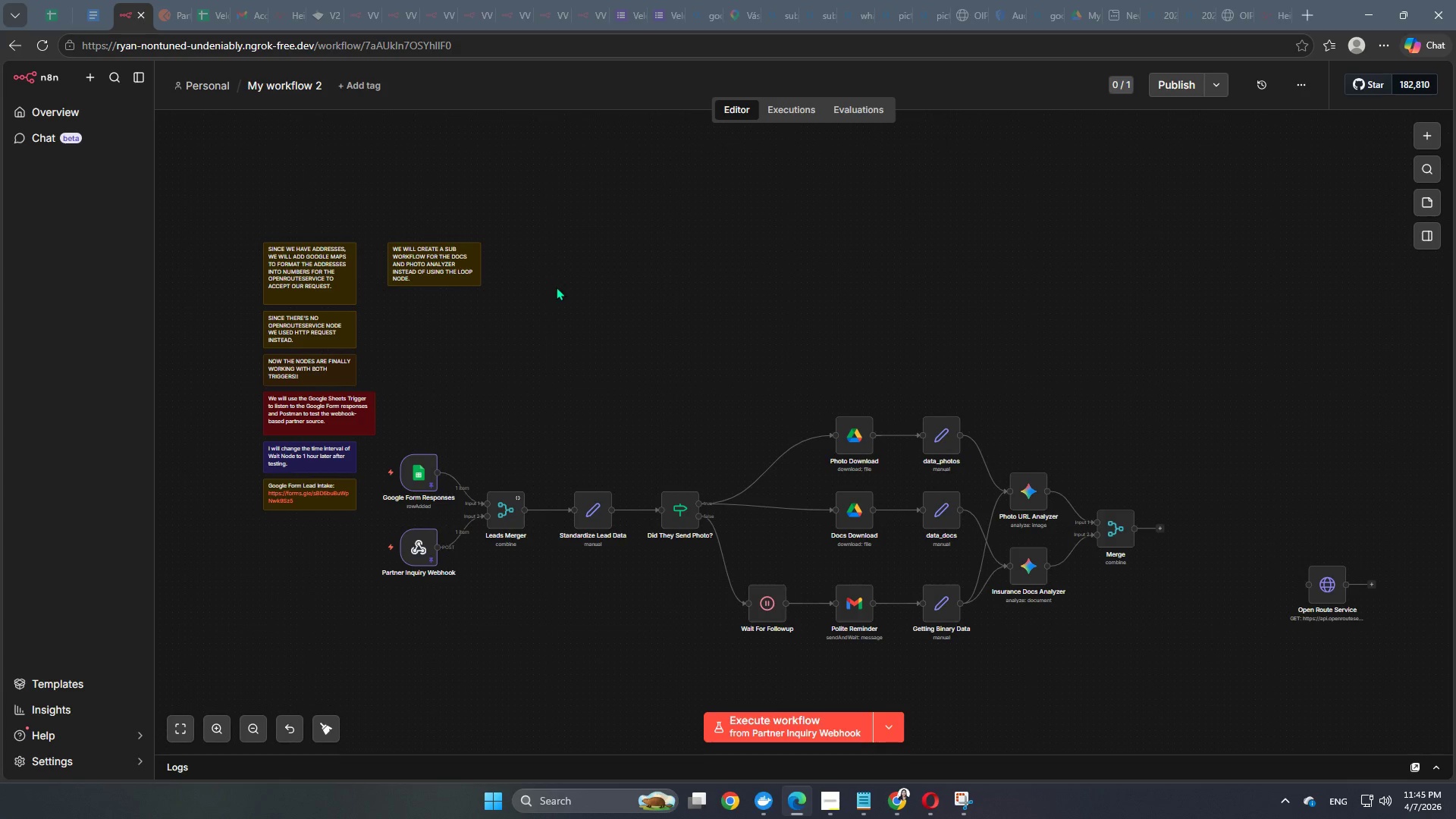 
wait(6.7)
 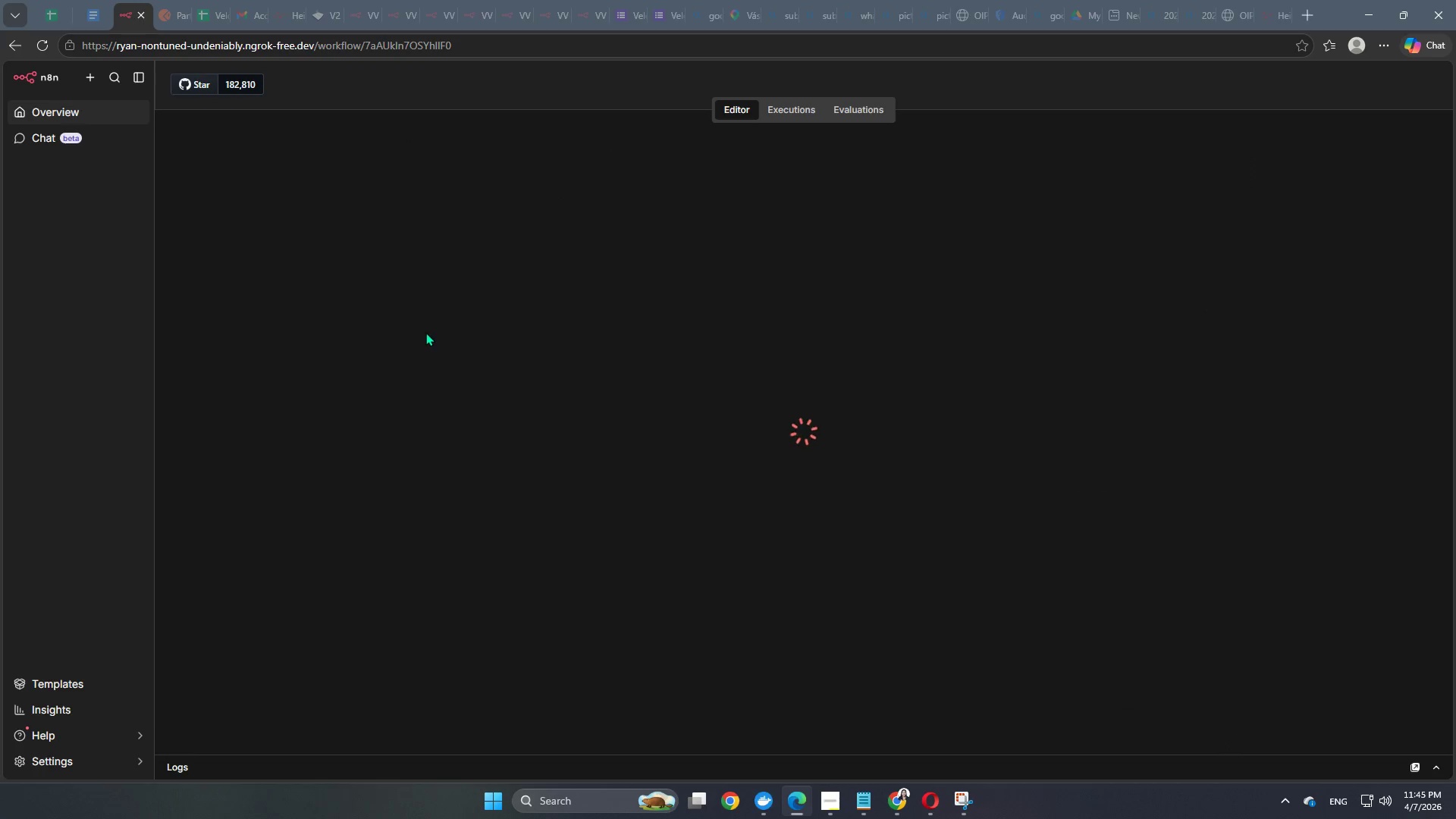 
left_click_drag(start_coordinate=[1313, 591], to_coordinate=[634, 344])
 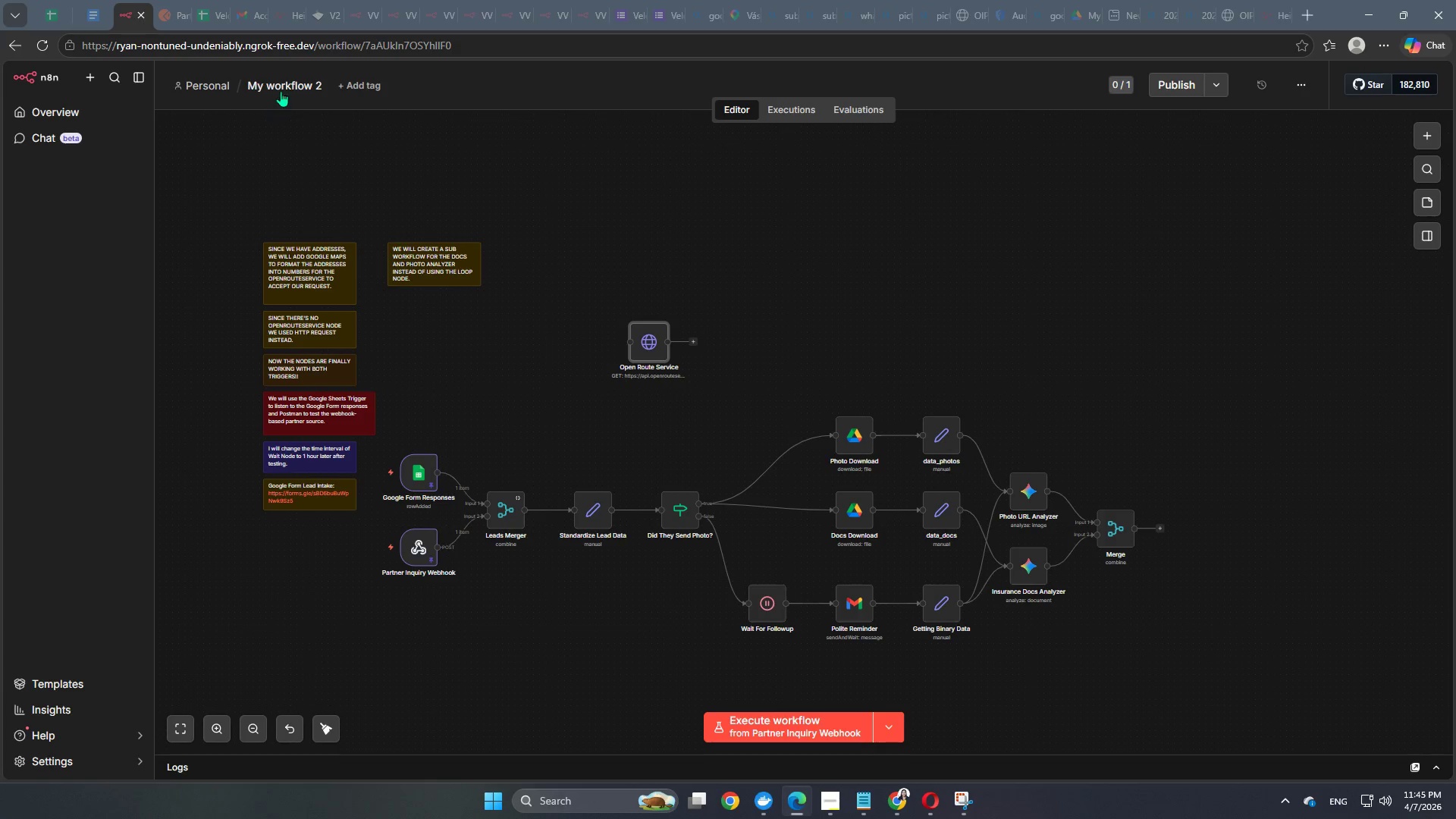 
left_click([282, 89])
 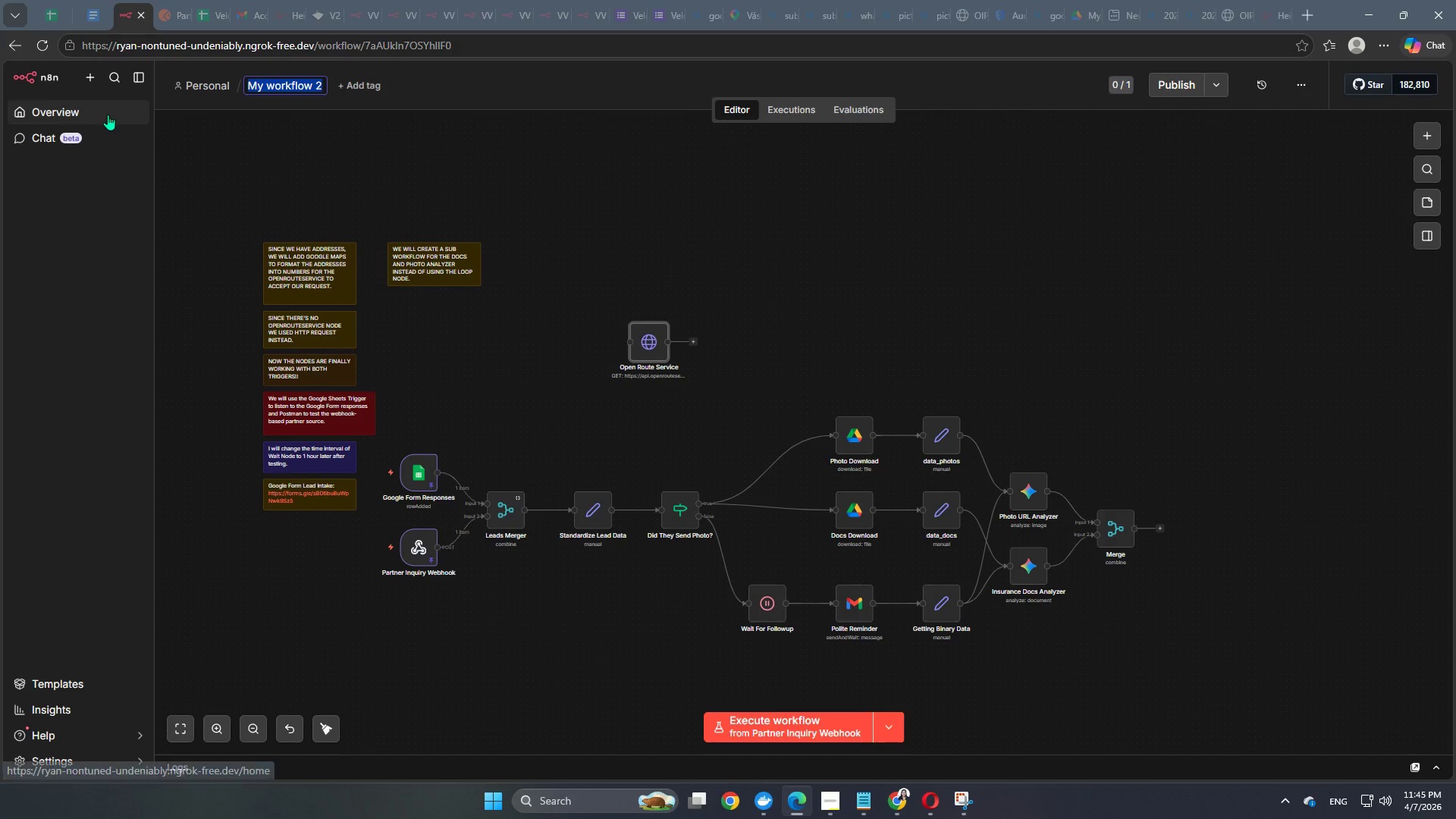 
left_click([108, 115])
 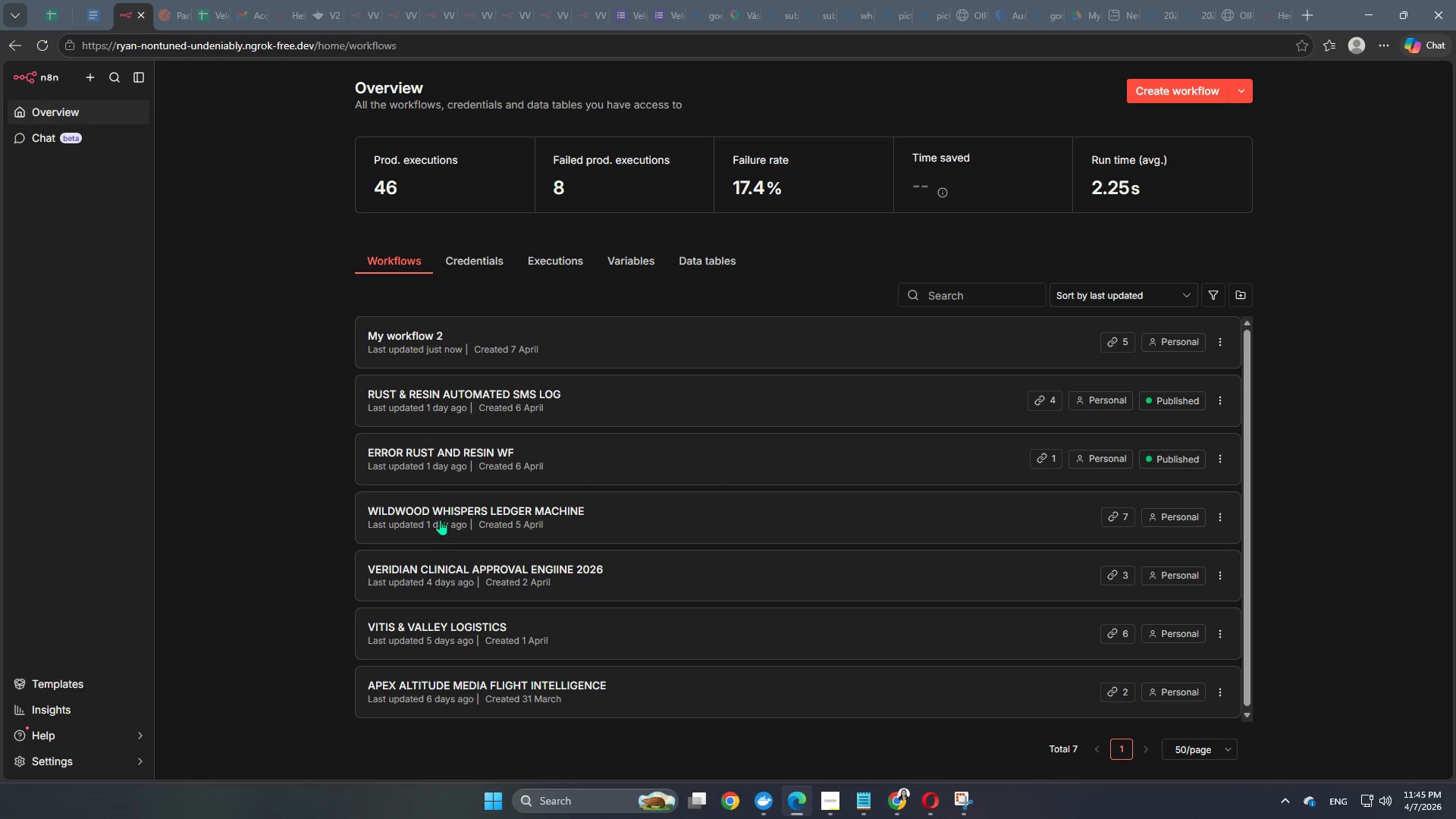 
wait(6.7)
 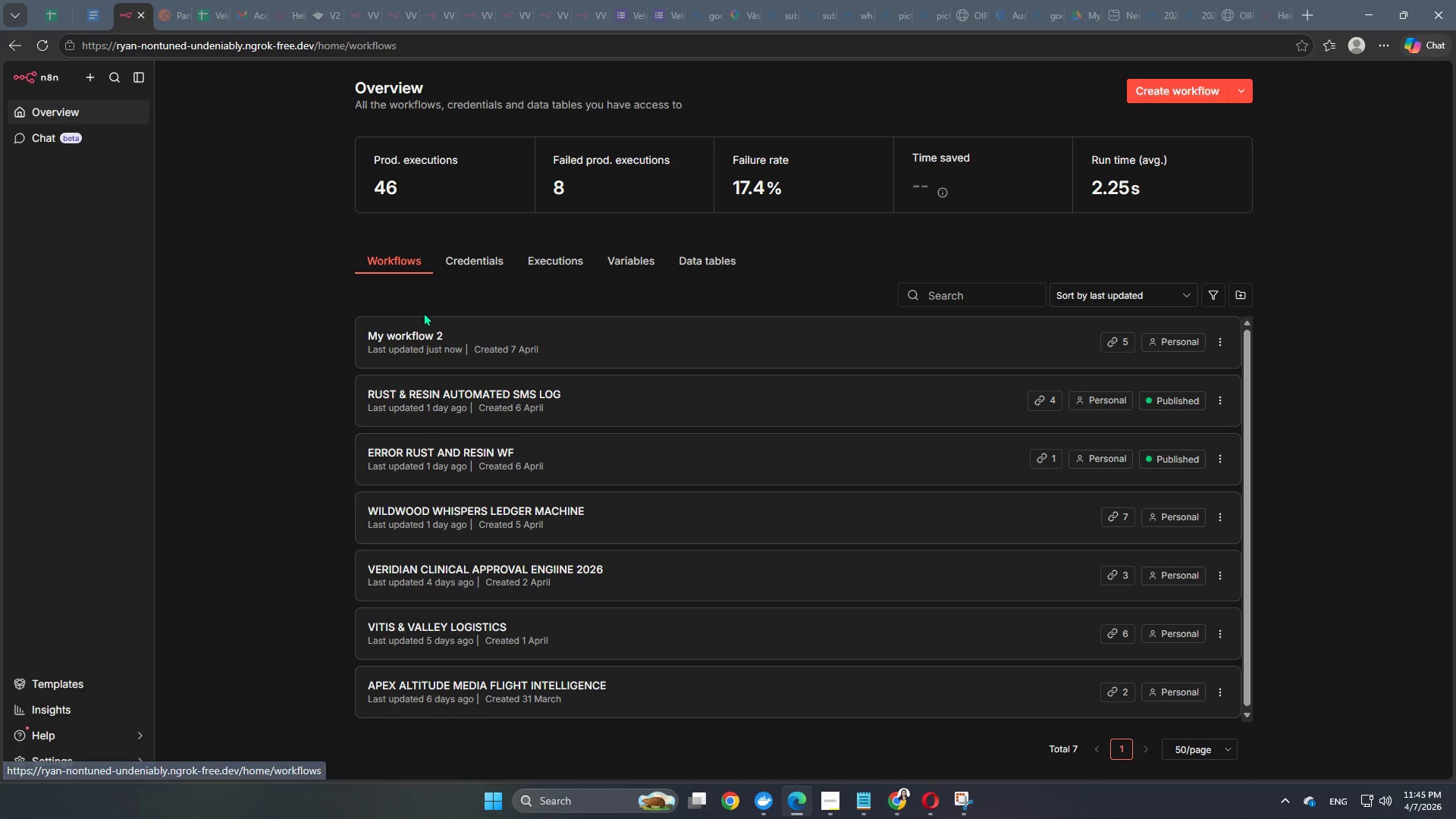 
left_click([439, 338])
 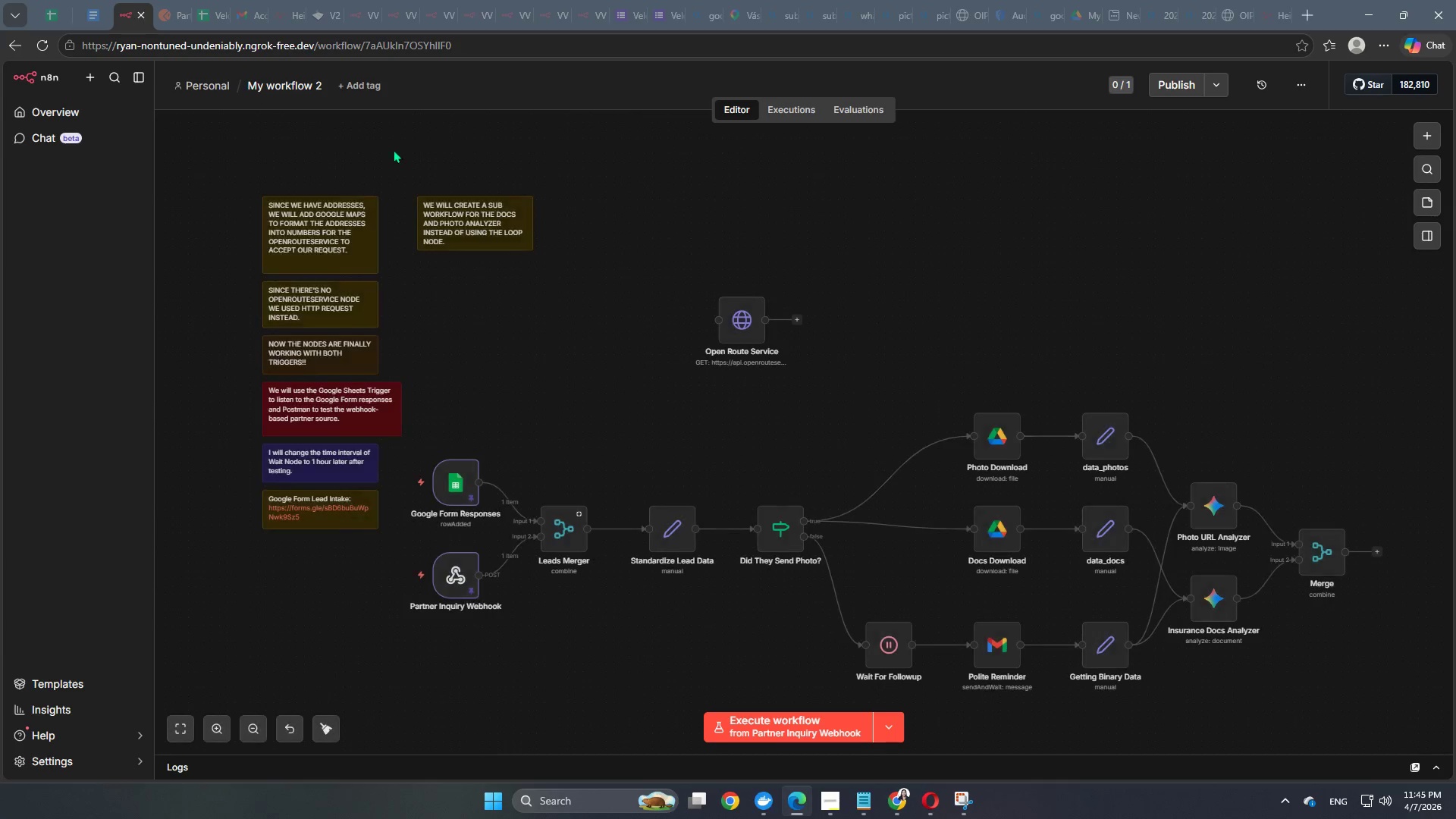 
double_click([295, 83])
 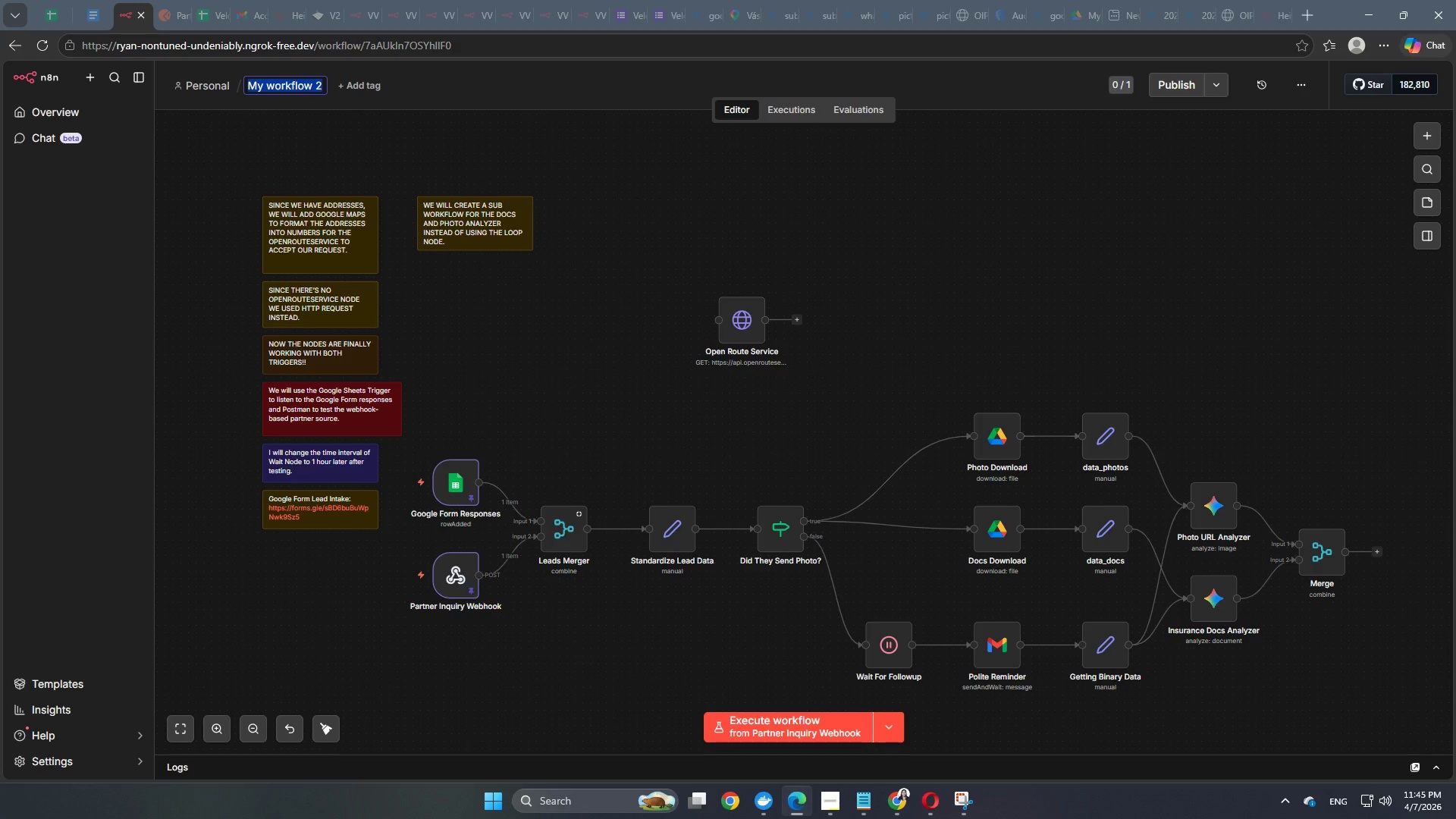 
left_click([826, 812])